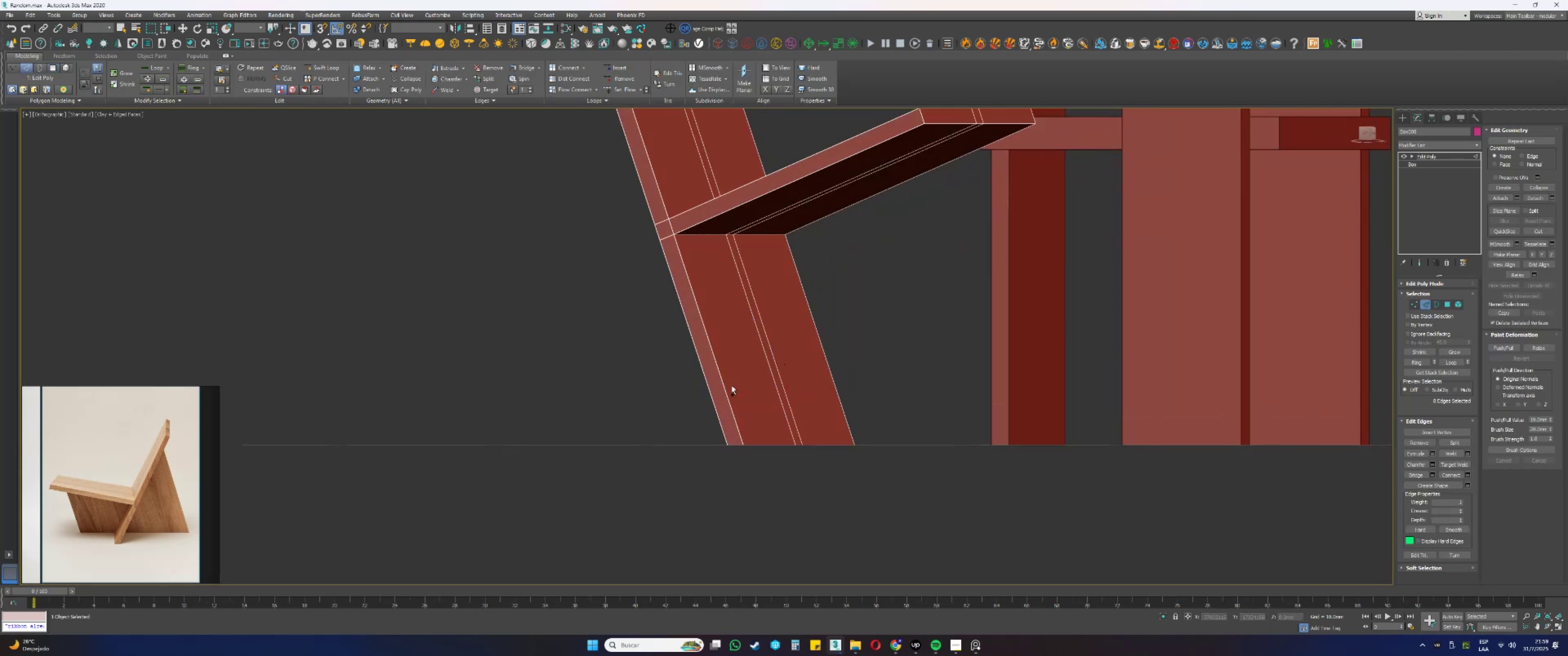 
key(F3)
 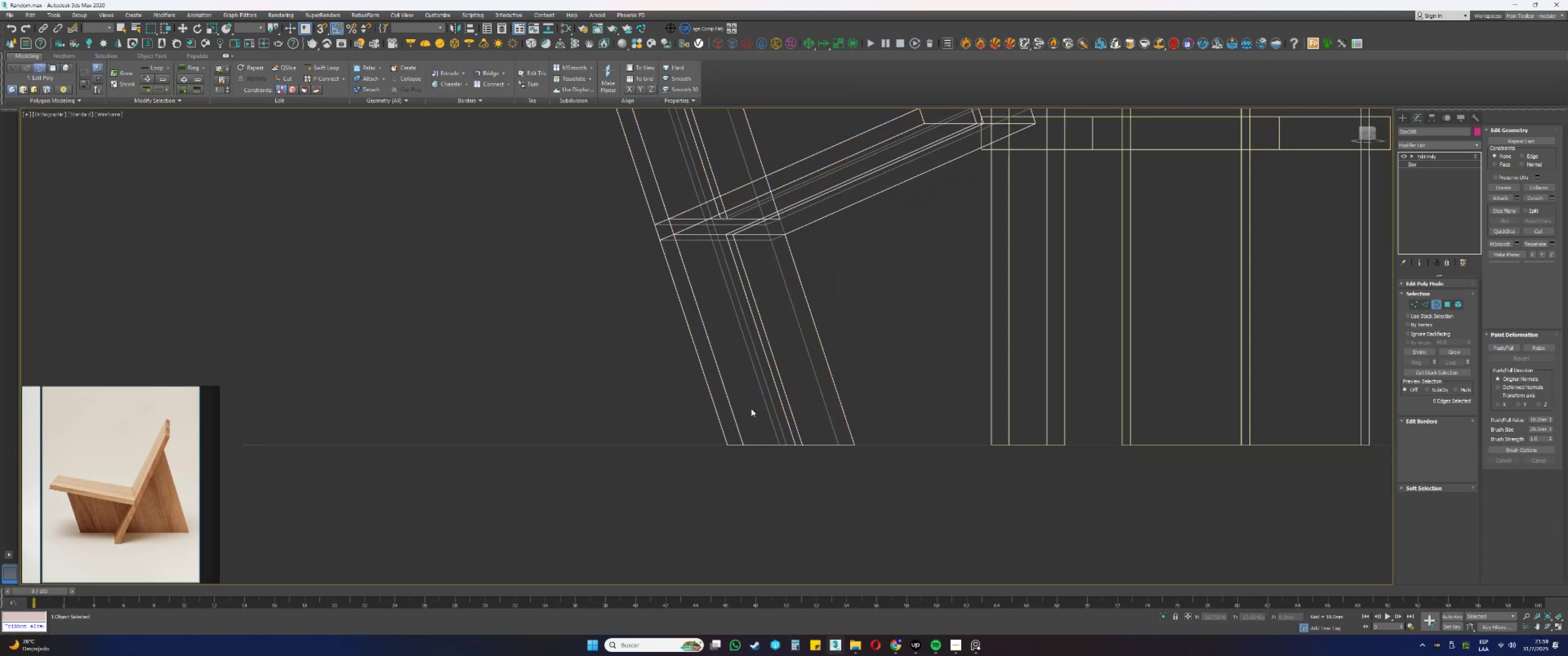 
left_click_drag(start_coordinate=[810, 473], to_coordinate=[780, 428])
 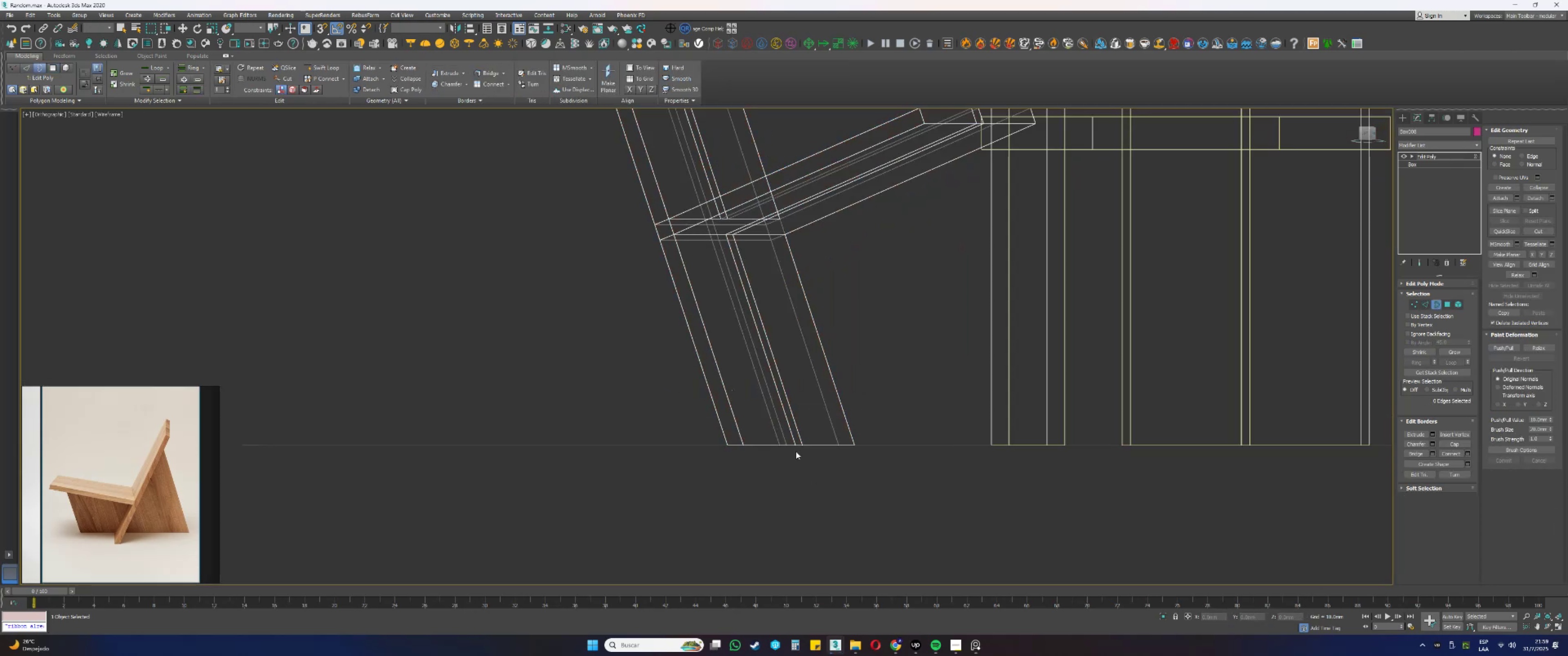 
key(Alt+AltLeft)
 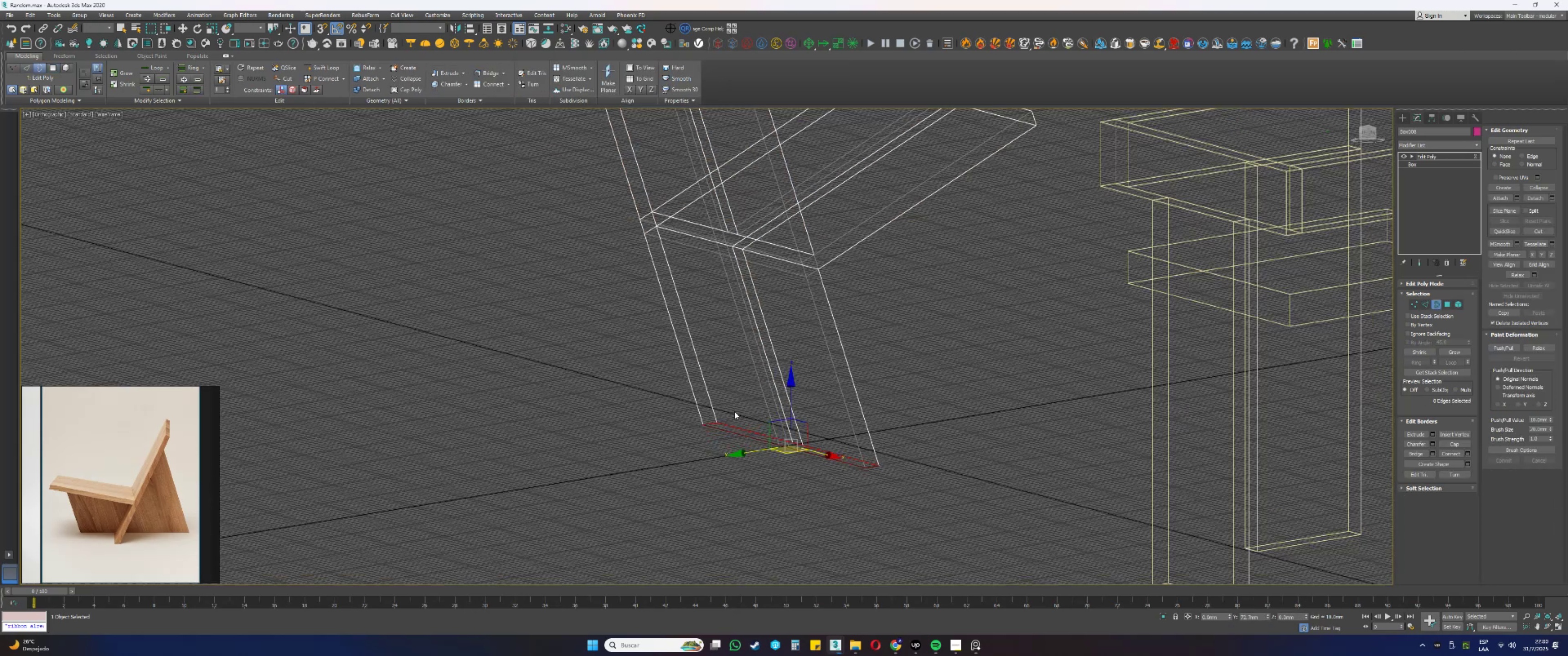 
key(2)
 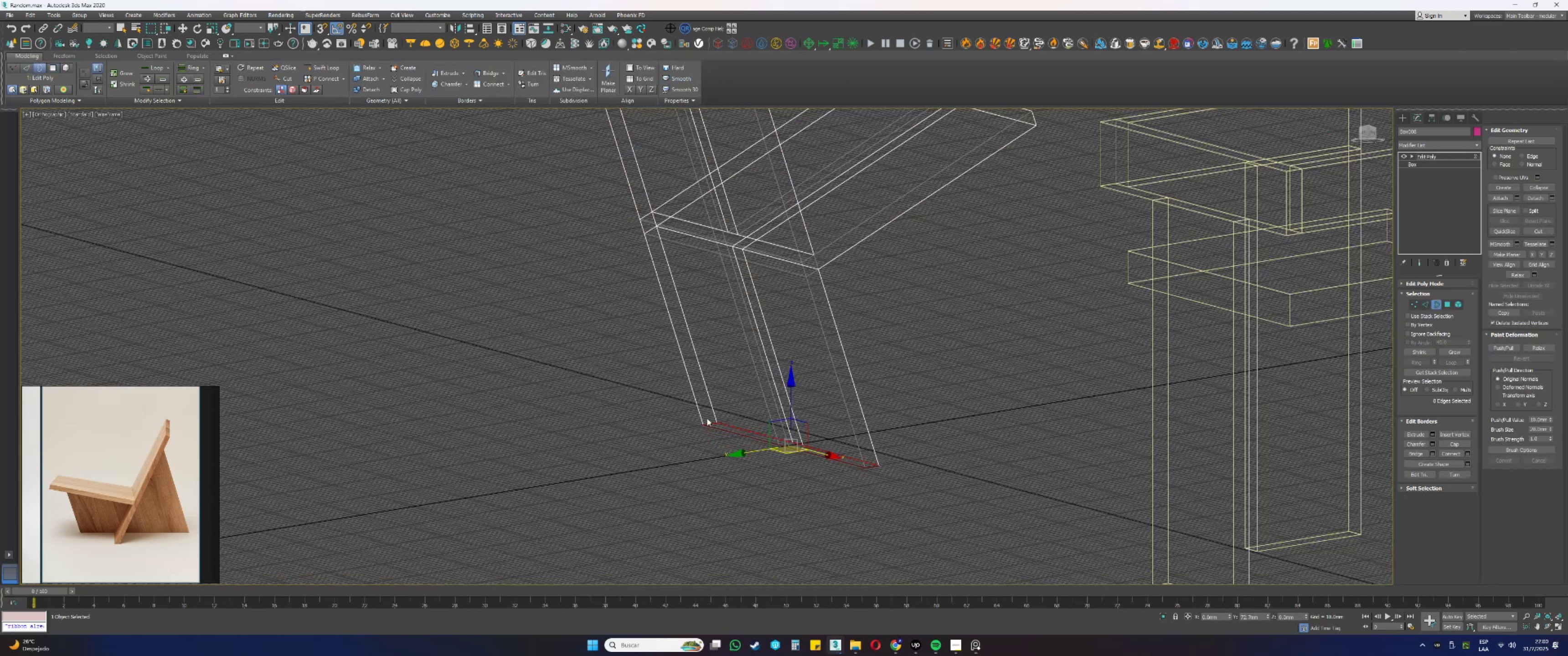 
scroll: coordinate [707, 419], scroll_direction: up, amount: 2.0
 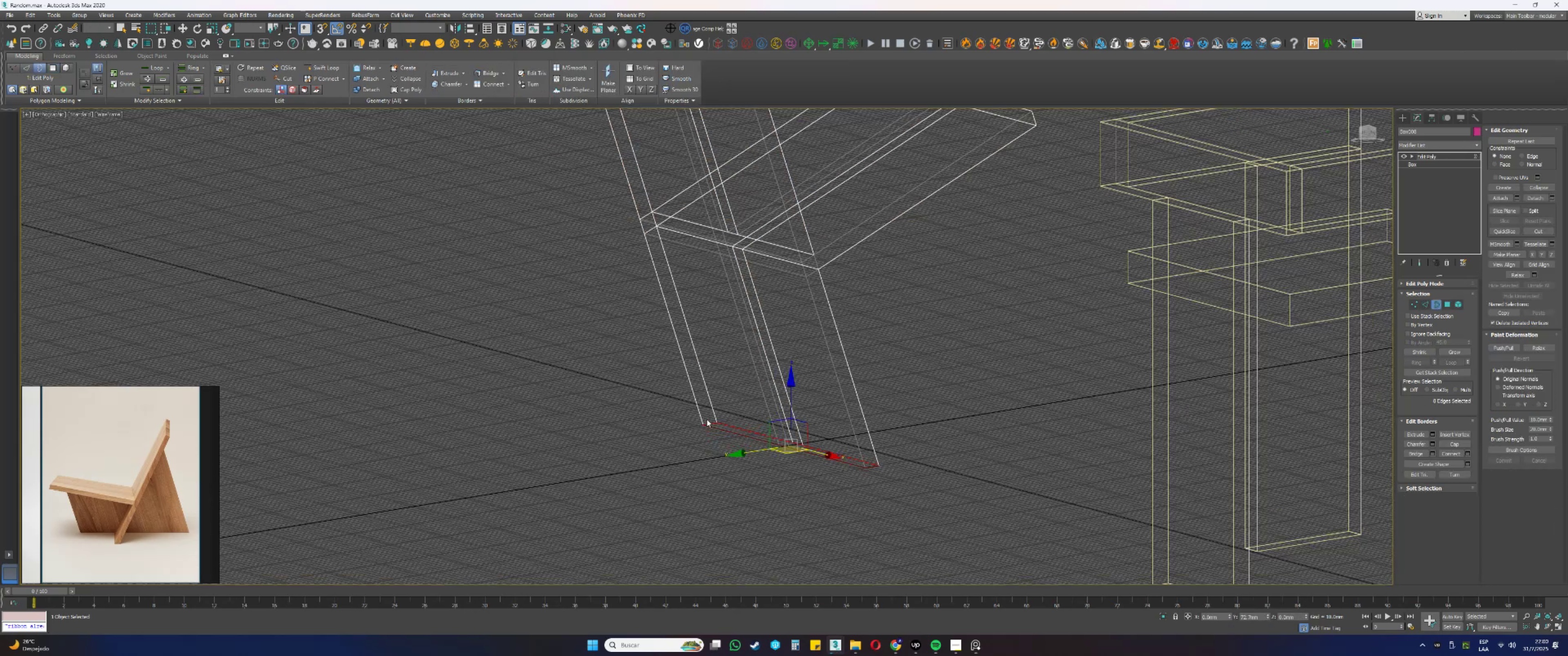 
hold_key(key=AltLeft, duration=0.46)
left_click([711, 423])
 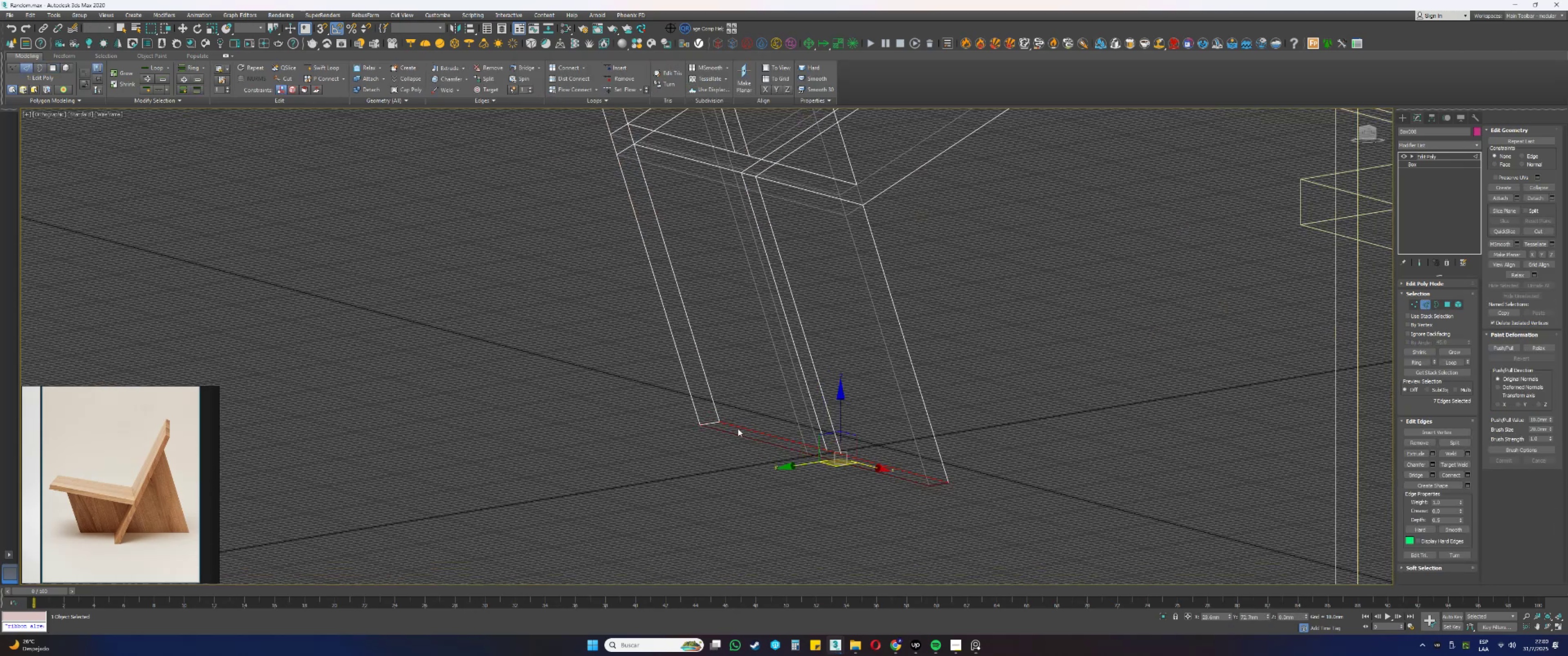 
hold_key(key=AltLeft, duration=1.11)
left_click([940, 486])
 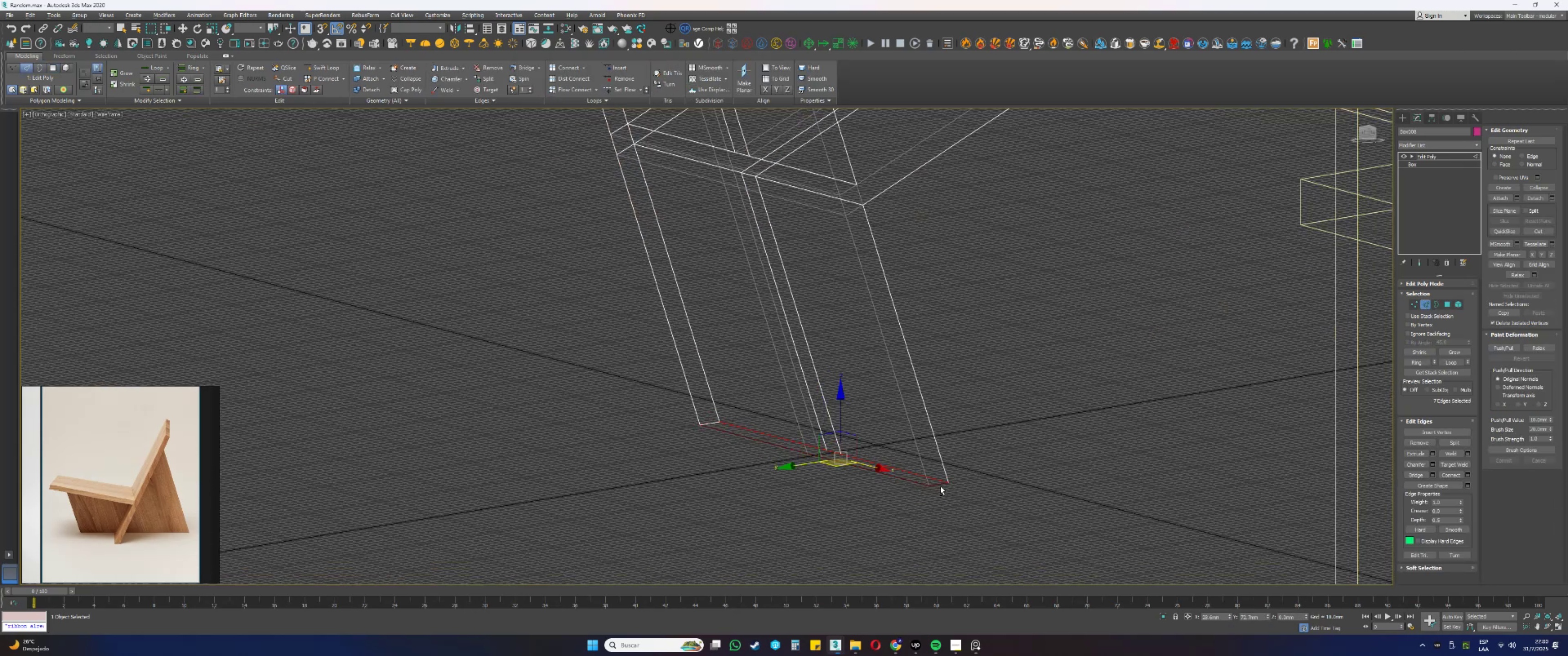 
double_click([939, 485])
 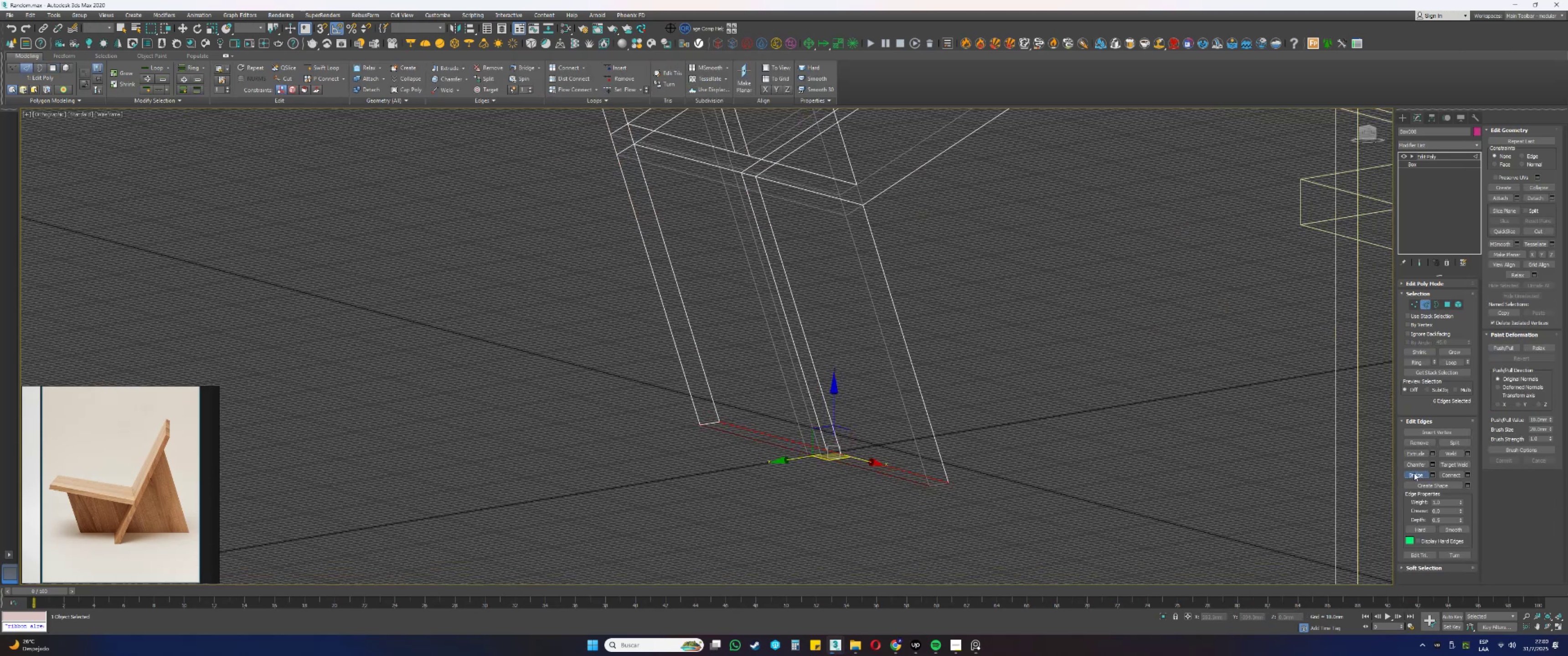 
scroll: coordinate [834, 412], scroll_direction: down, amount: 3.0
 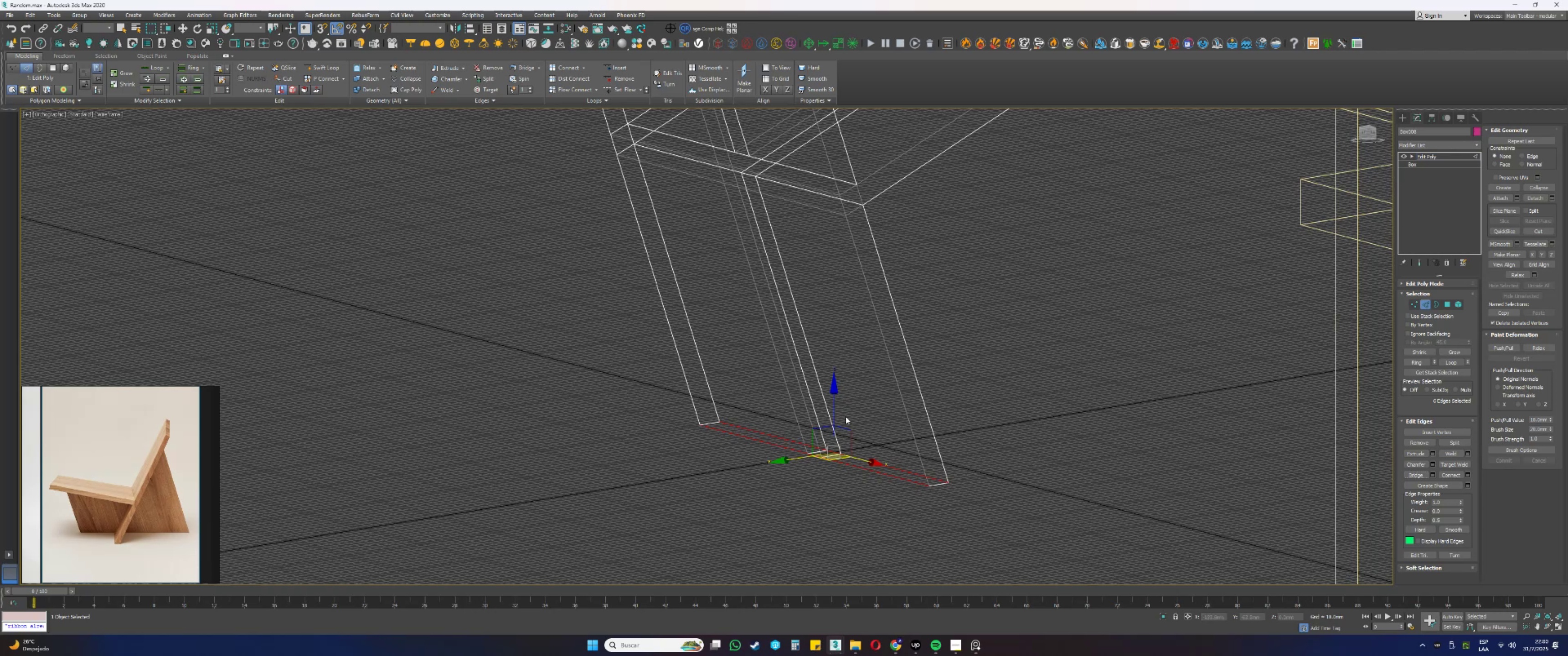 
hold_key(key=AltLeft, duration=0.42)
 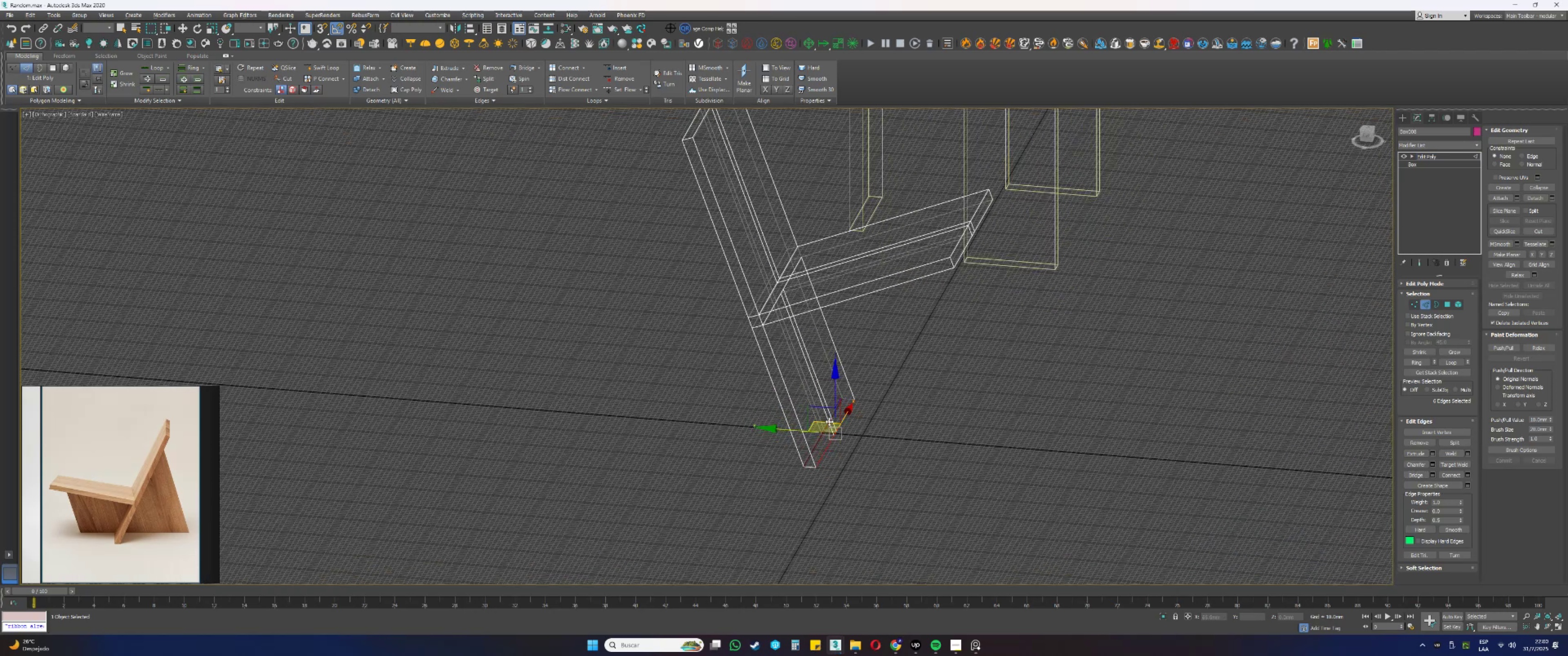 
type(gfz)
 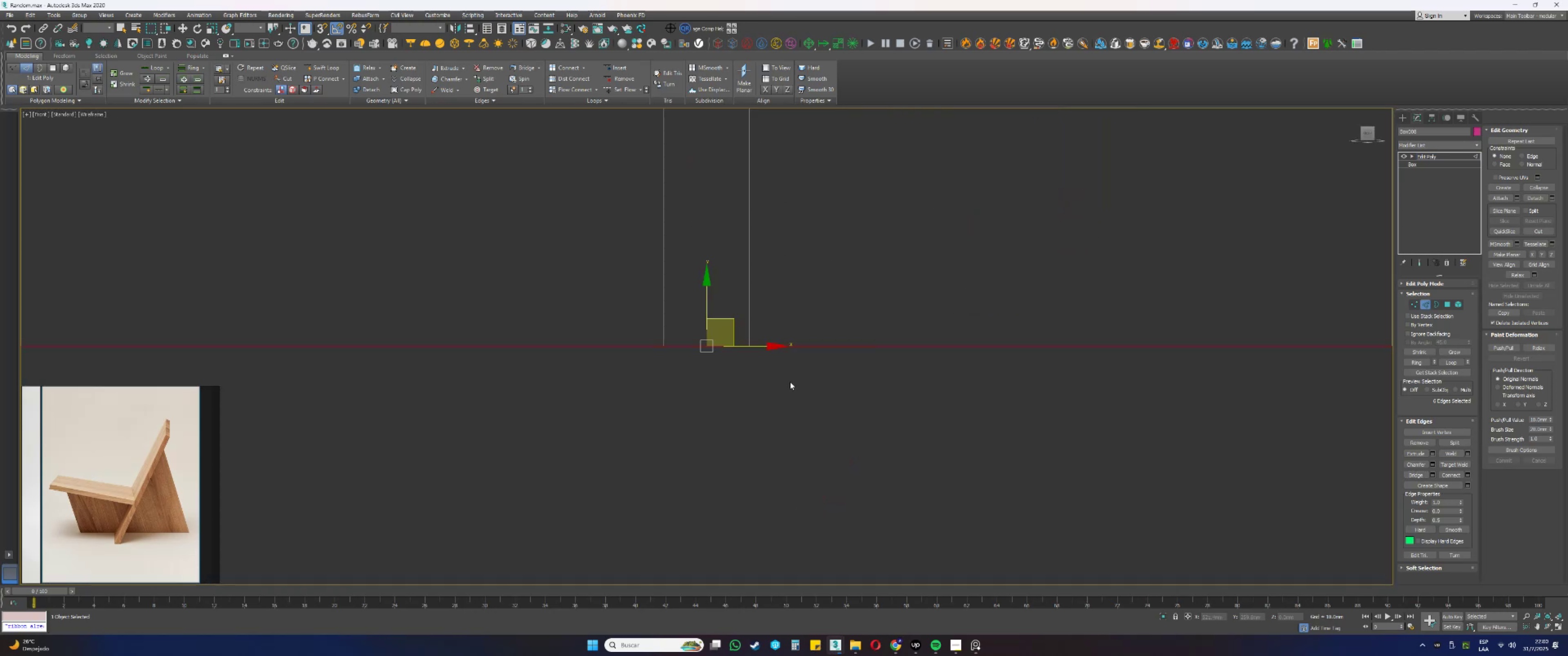 
scroll: coordinate [754, 338], scroll_direction: down, amount: 8.0
 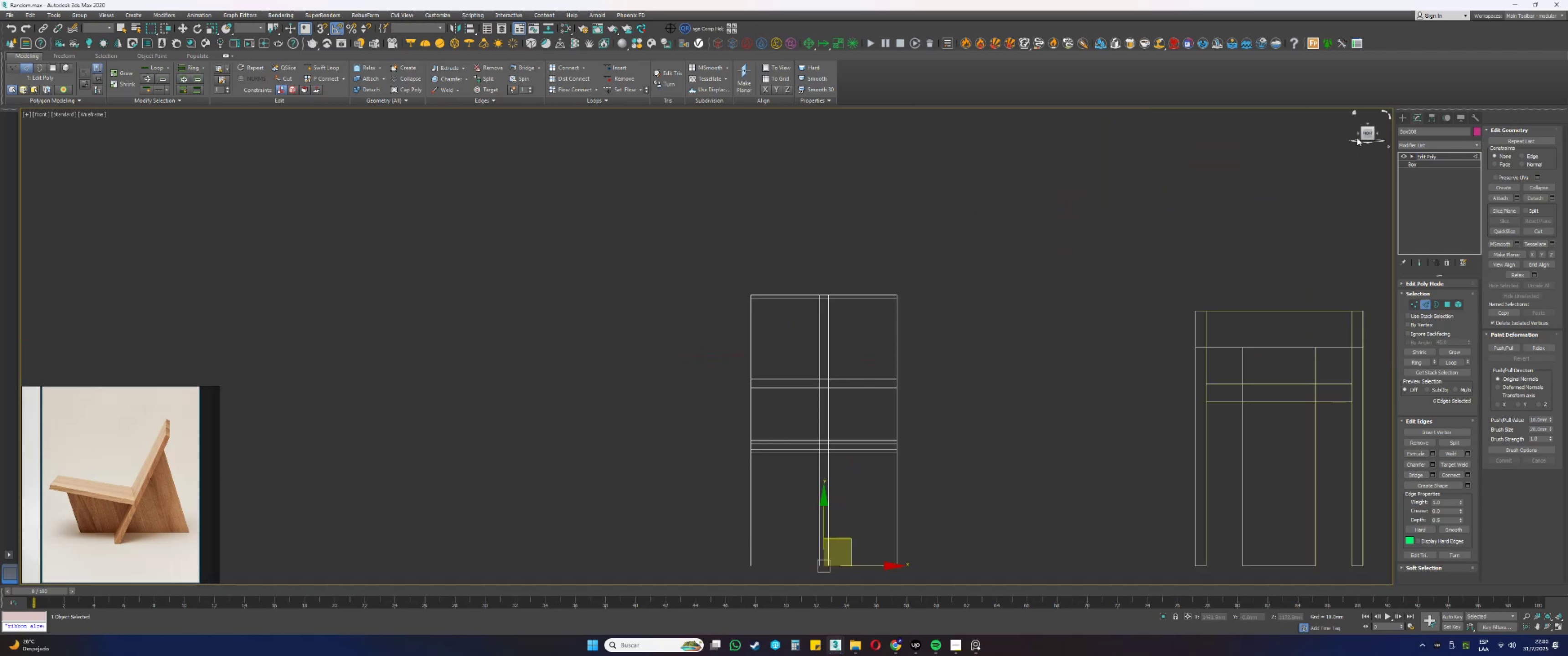 
left_click([1354, 132])
 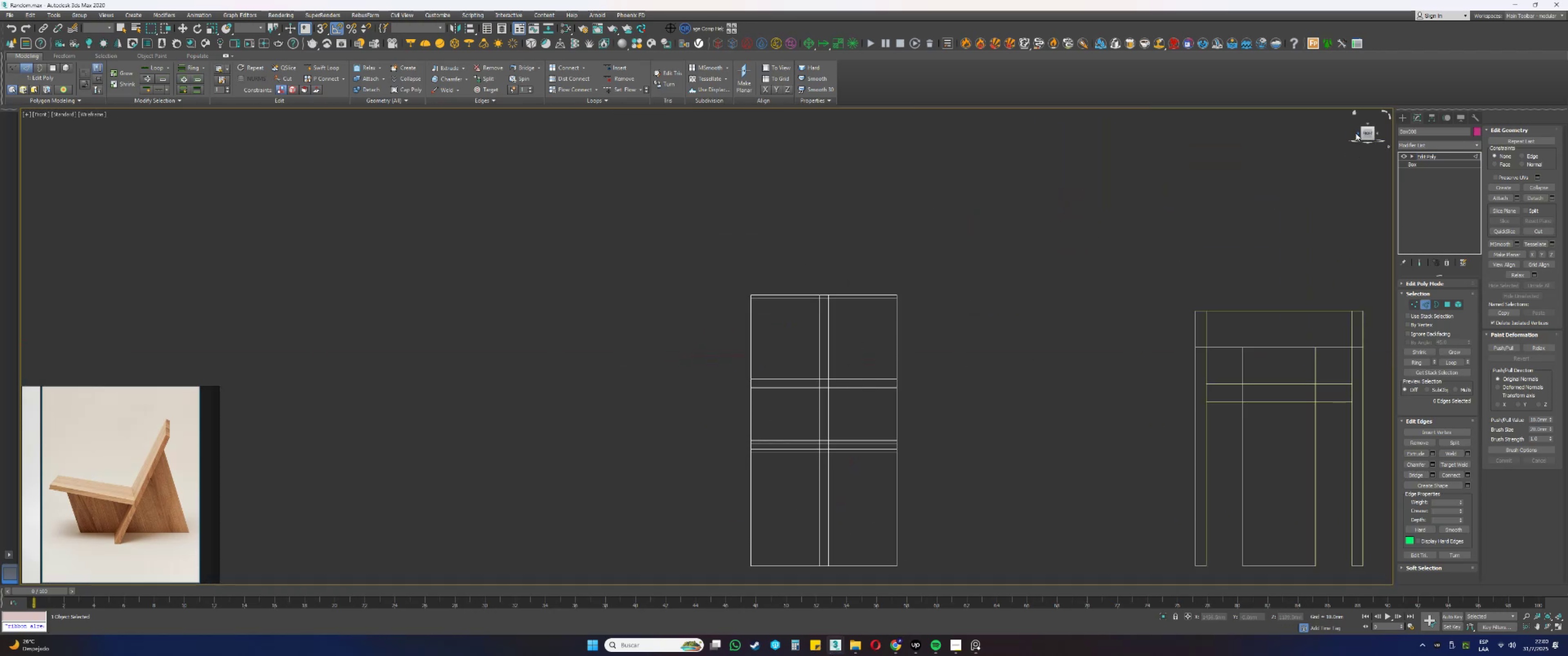 
left_click([1356, 133])
 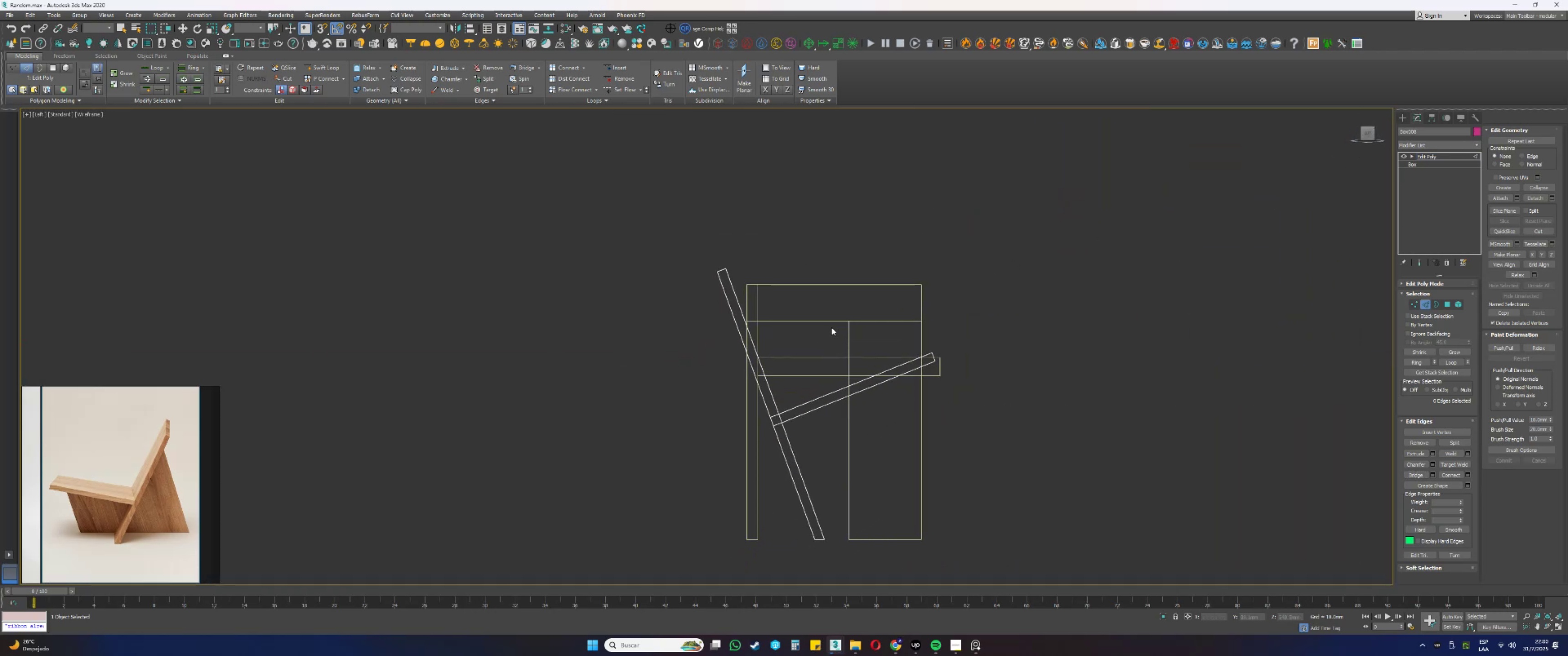 
key(1)
 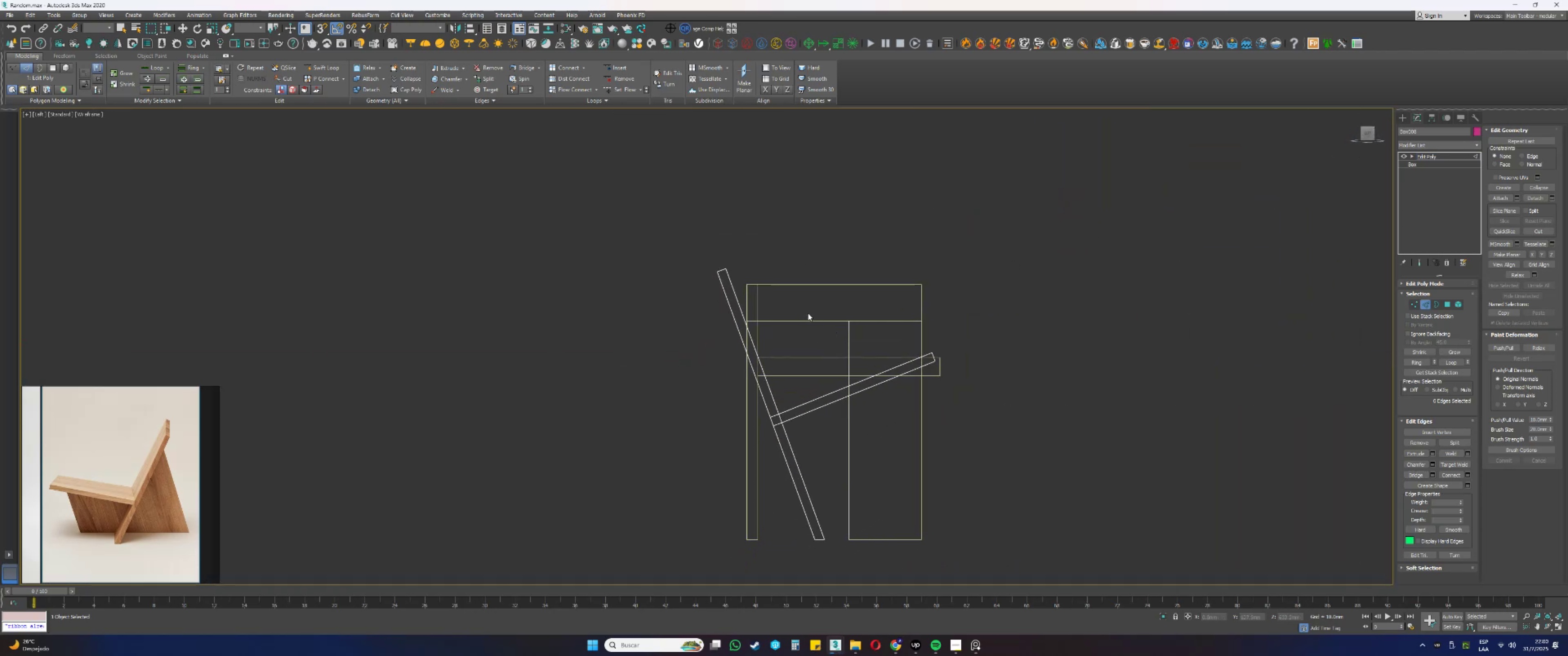 
hold_key(key=AltLeft, duration=0.44)
 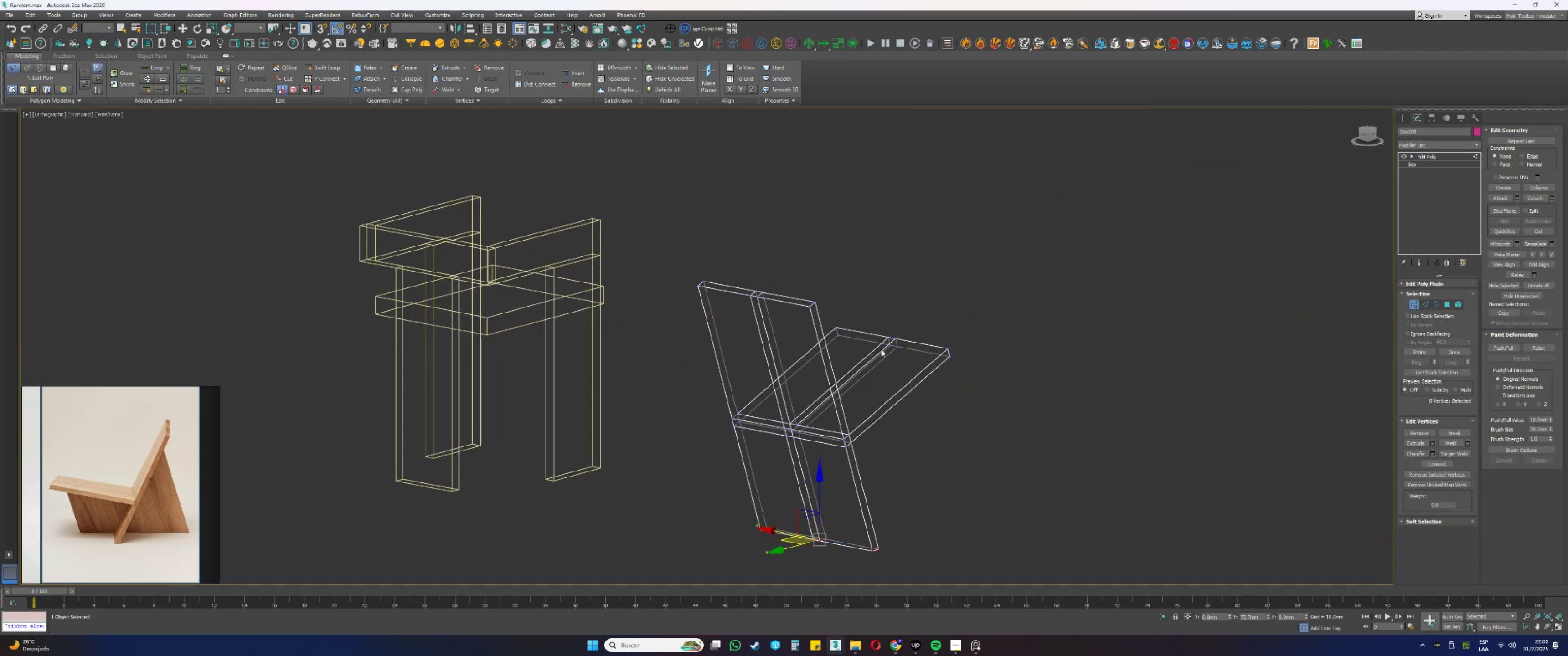 
key(F3)
 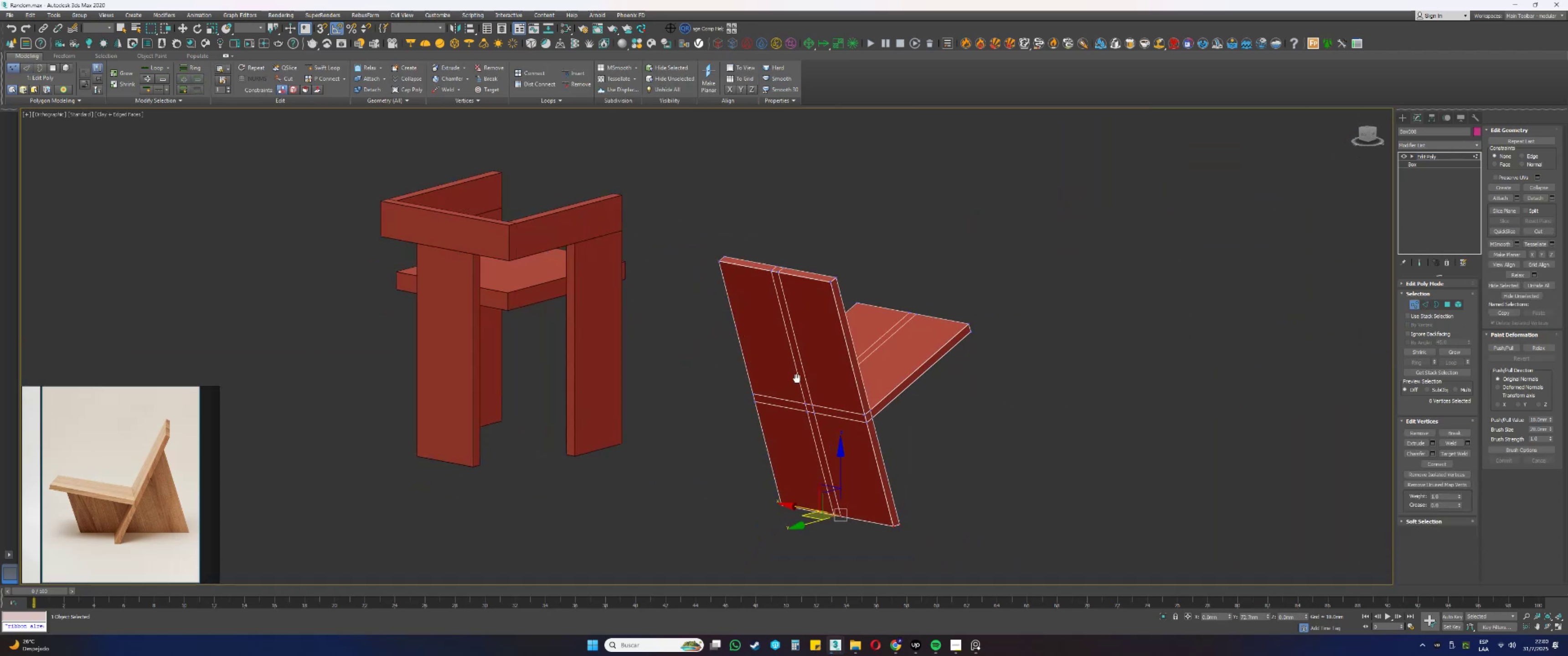 
hold_key(key=AltLeft, duration=0.34)
 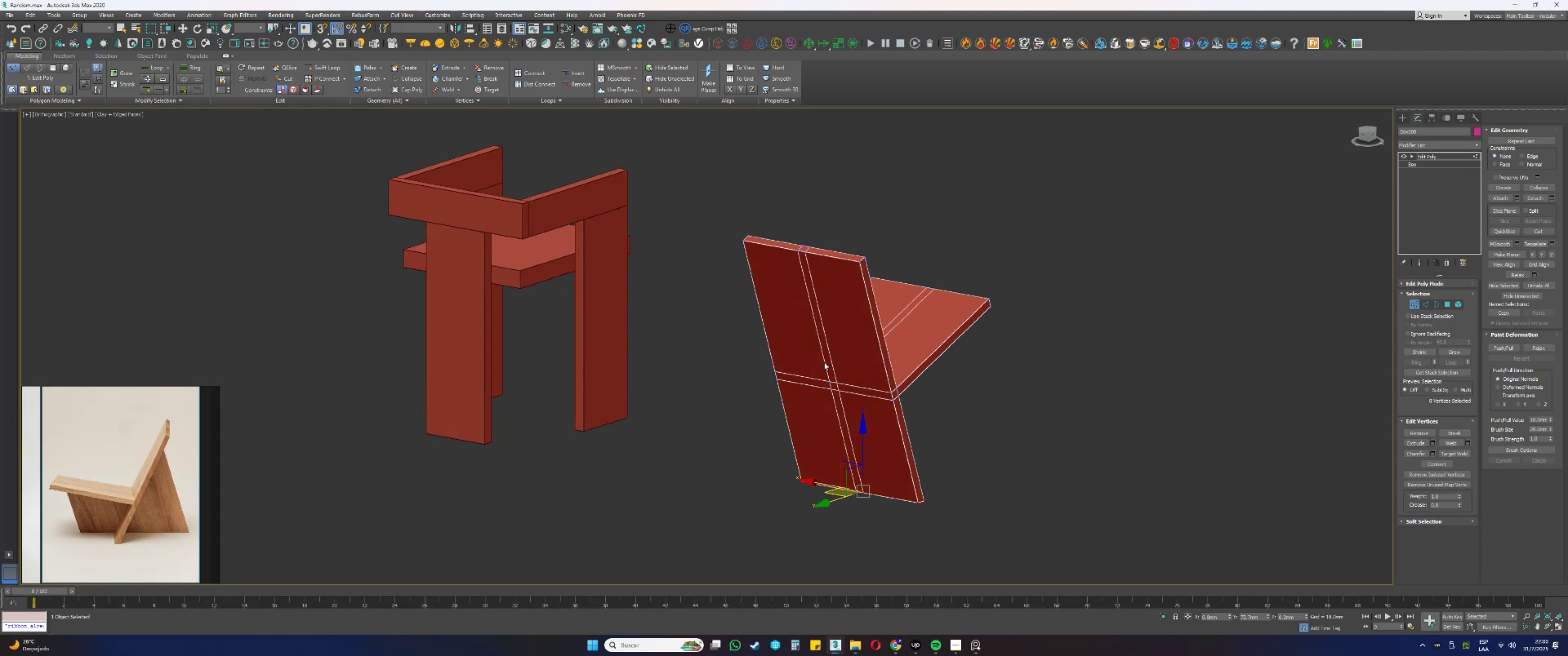 
hold_key(key=AltLeft, duration=0.31)
 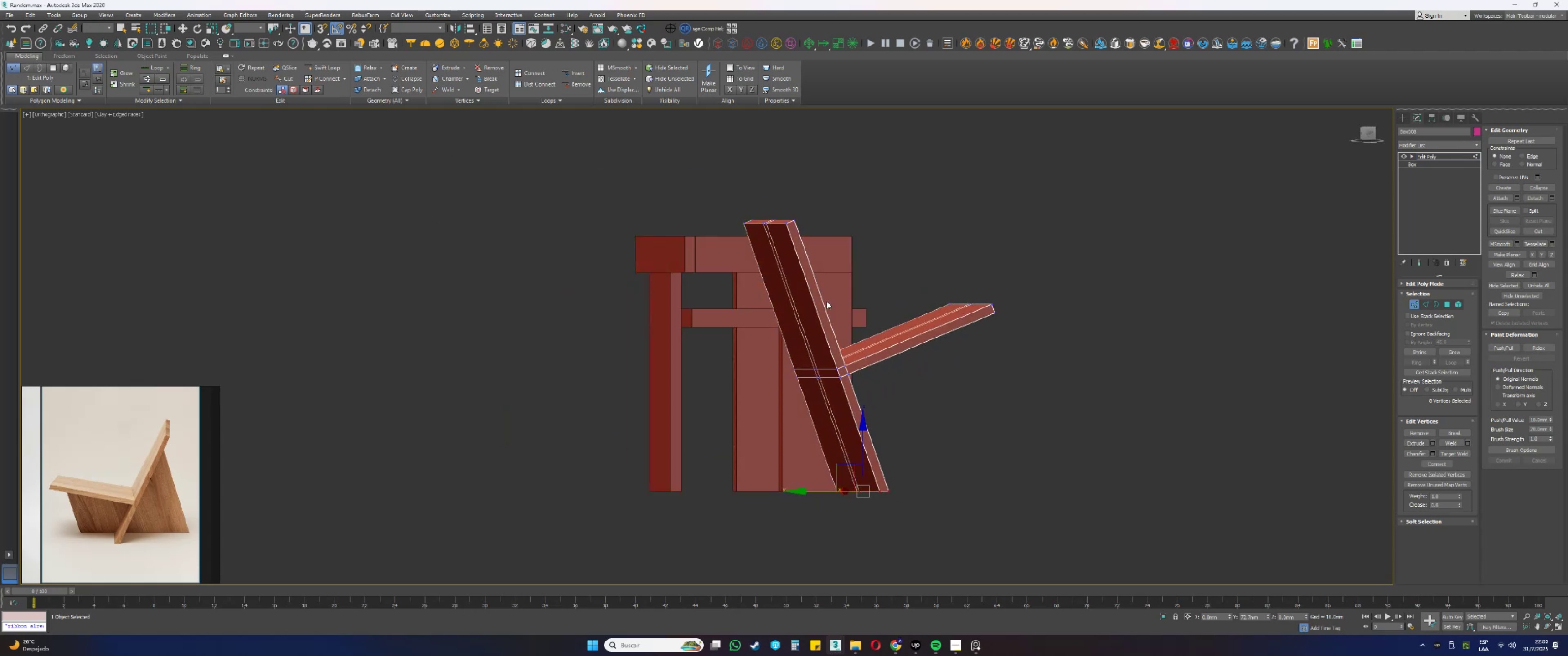 
key(2)
 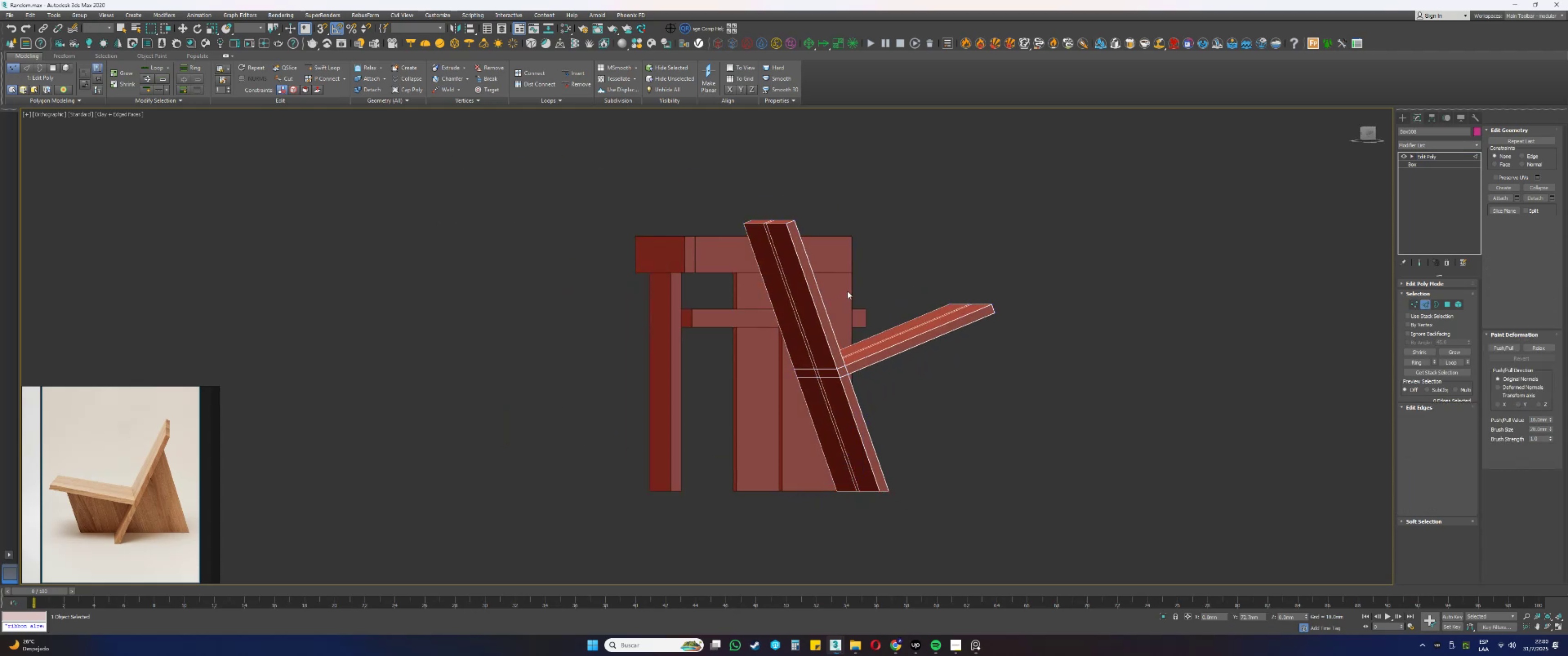 
left_click_drag(start_coordinate=[859, 287], to_coordinate=[672, 290])
 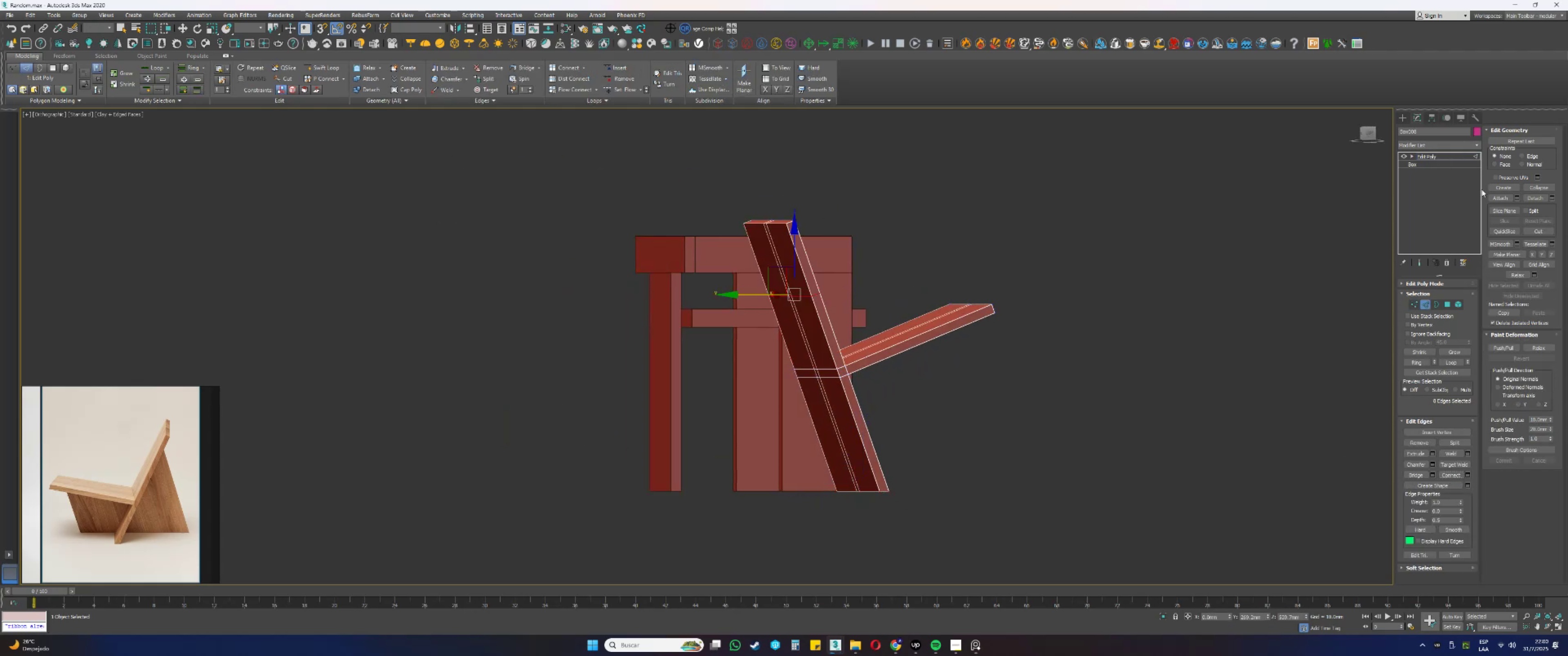 
left_click([1527, 156])
 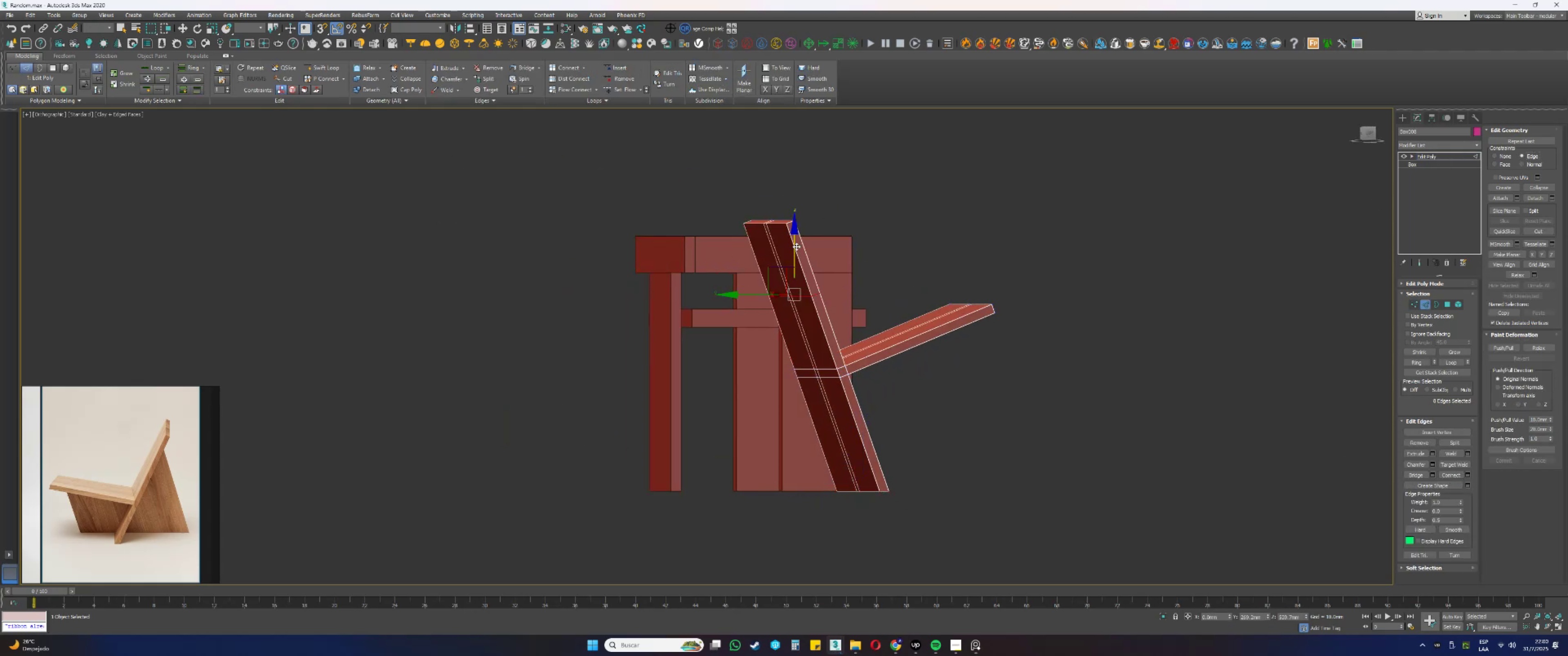 
left_click_drag(start_coordinate=[795, 248], to_coordinate=[794, 219])
 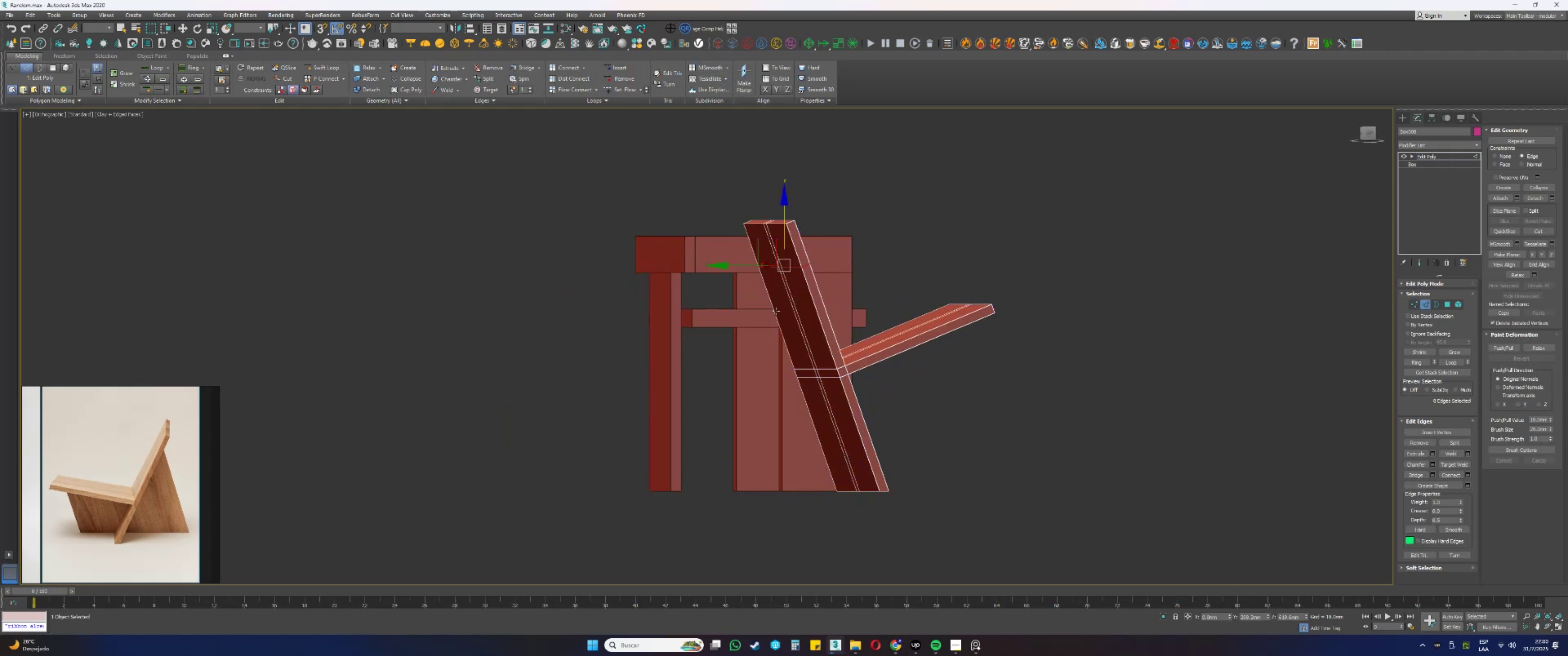 
scroll: coordinate [824, 394], scroll_direction: up, amount: 1.0
 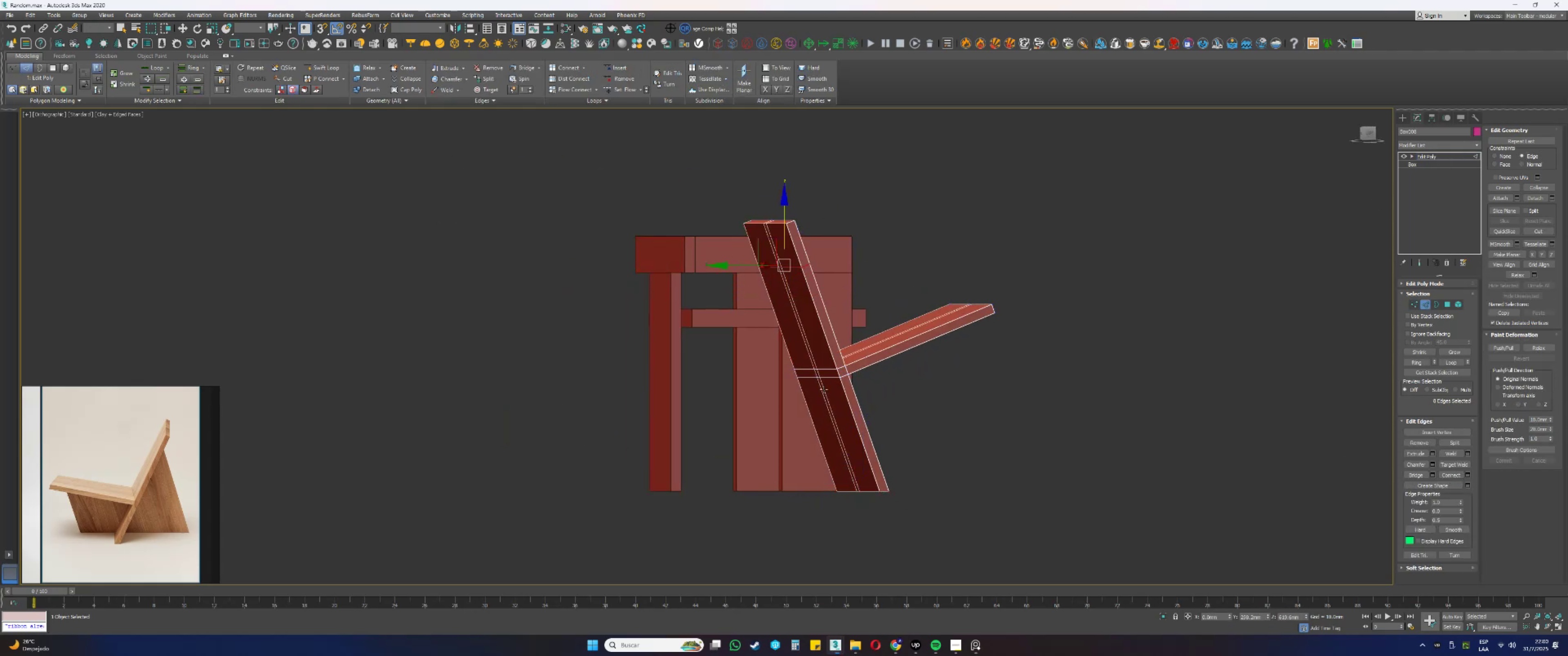 
key(4)
 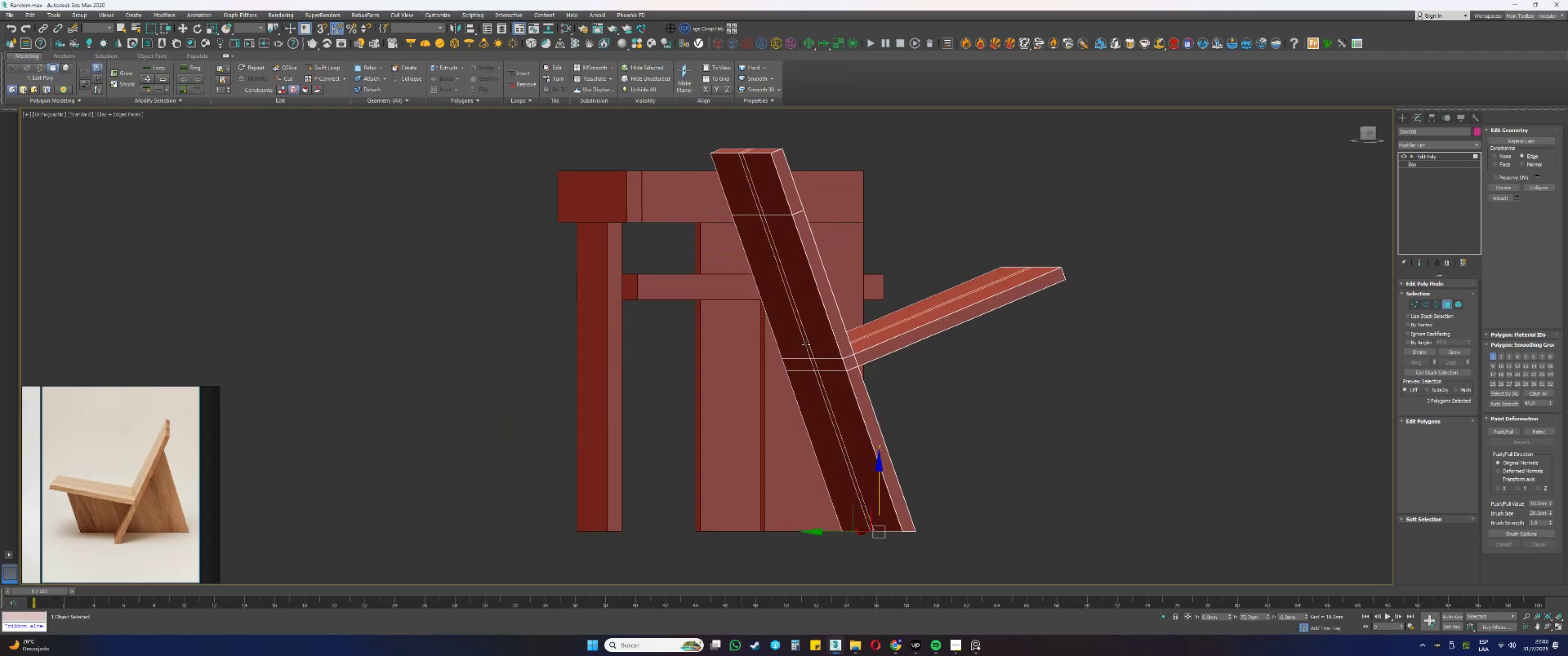 
left_click([807, 346])
 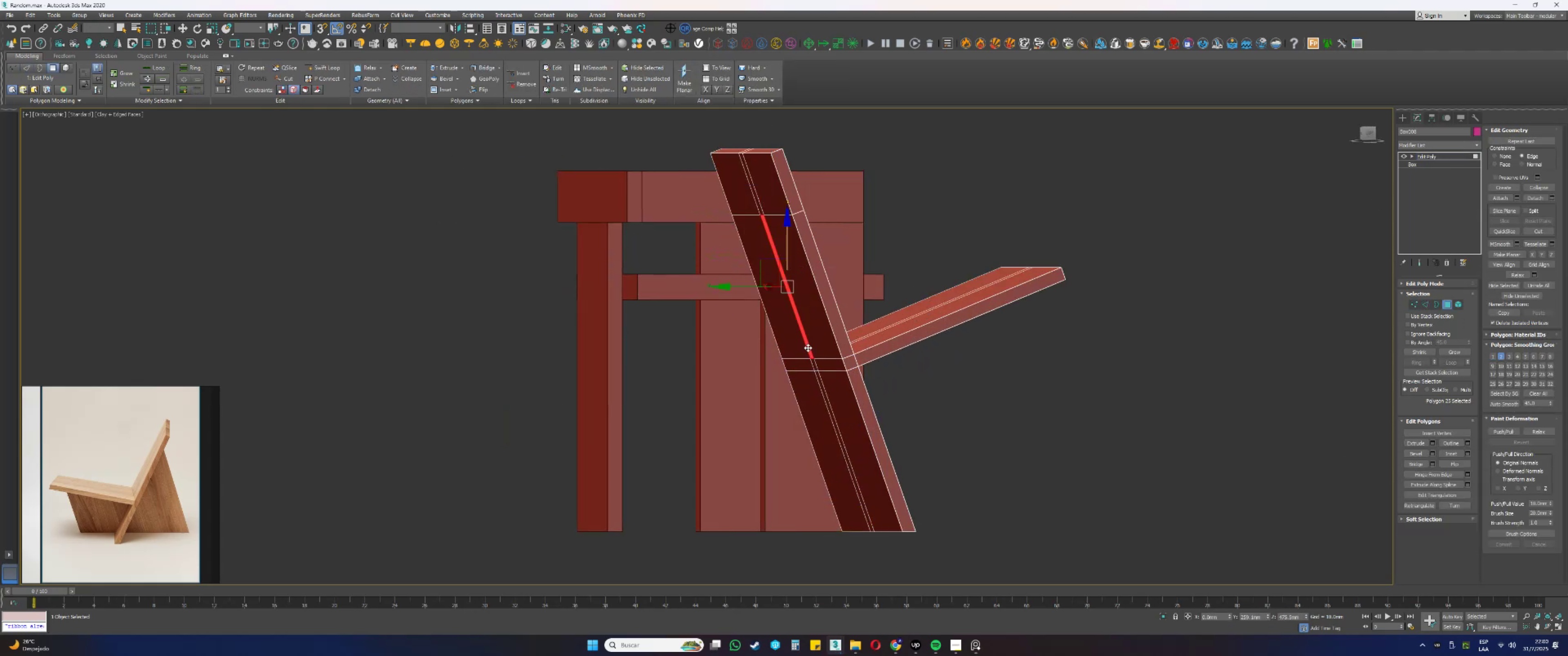 
hold_key(key=ControlLeft, duration=1.39)
left_click([812, 363])
 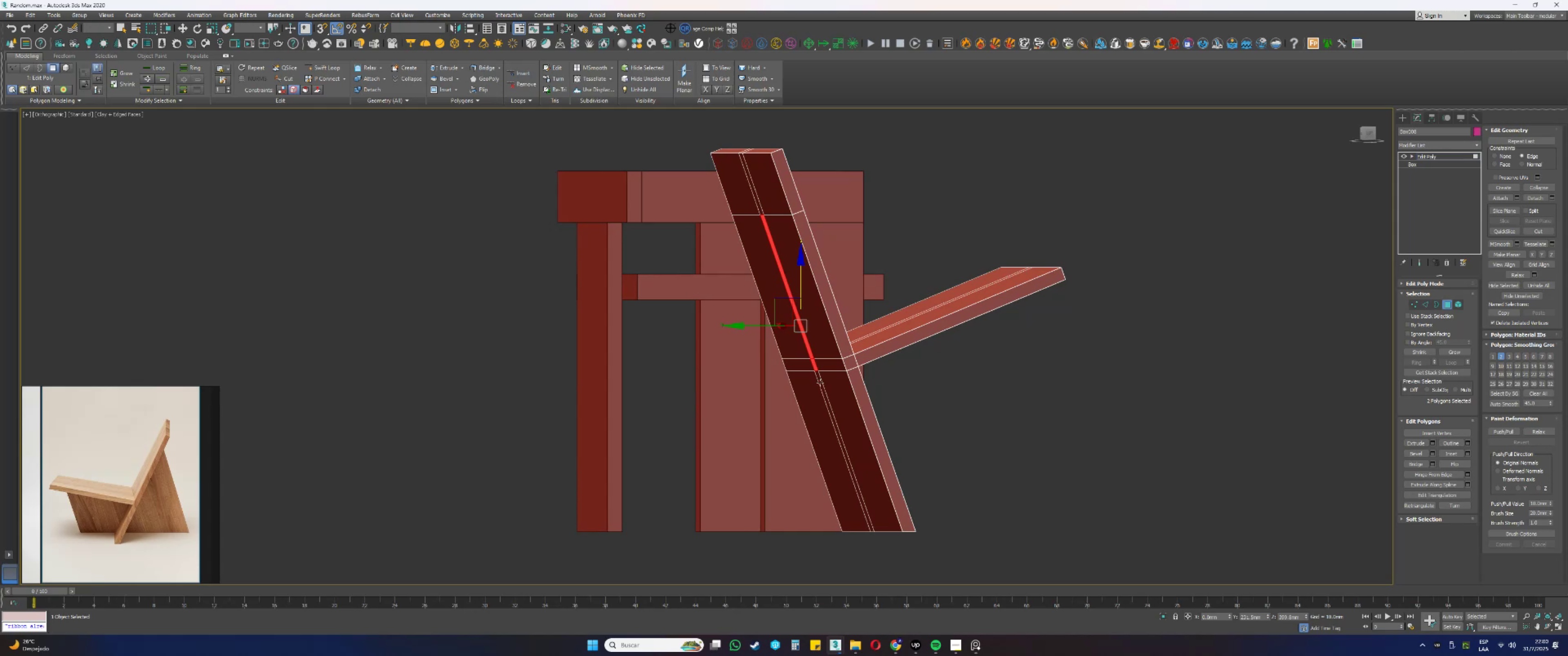 
left_click([821, 383])
 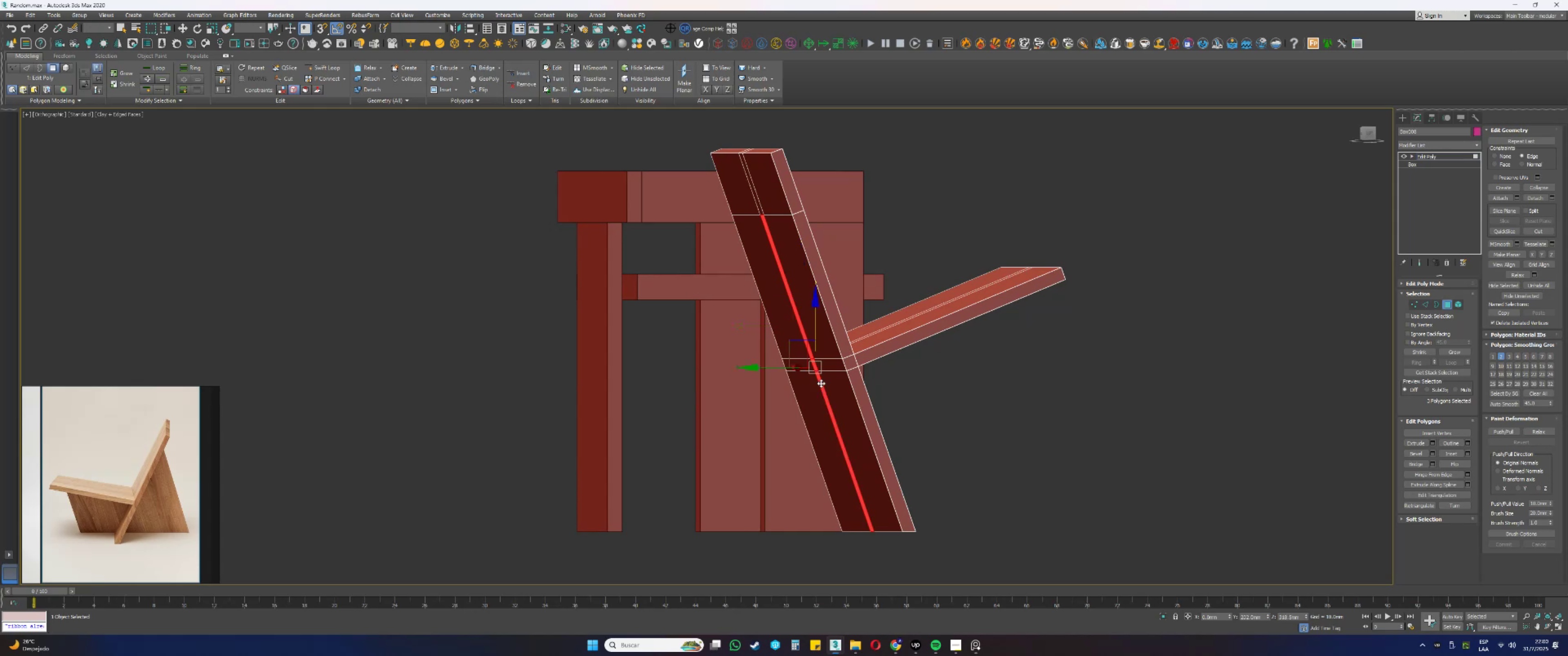 
scroll: coordinate [821, 425], scroll_direction: up, amount: 1.0
 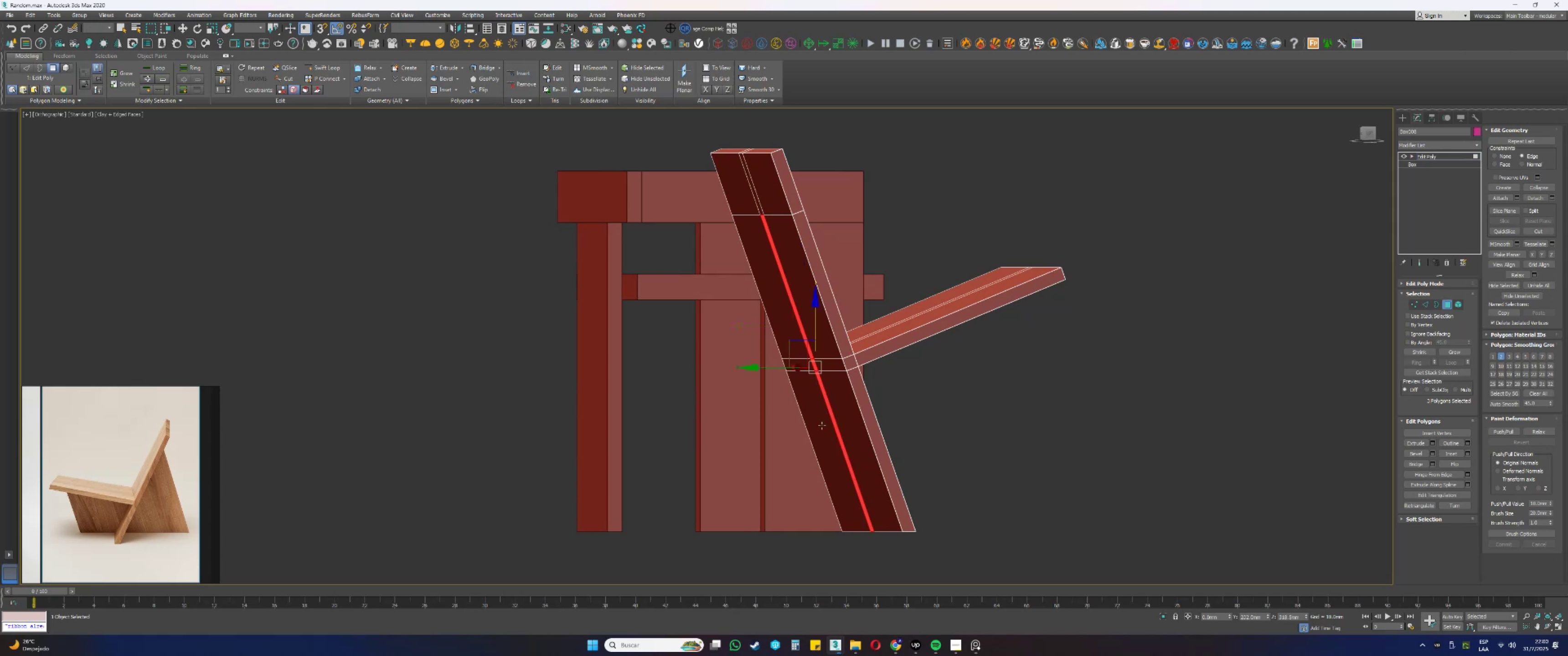 
hold_key(key=AltLeft, duration=0.38)
 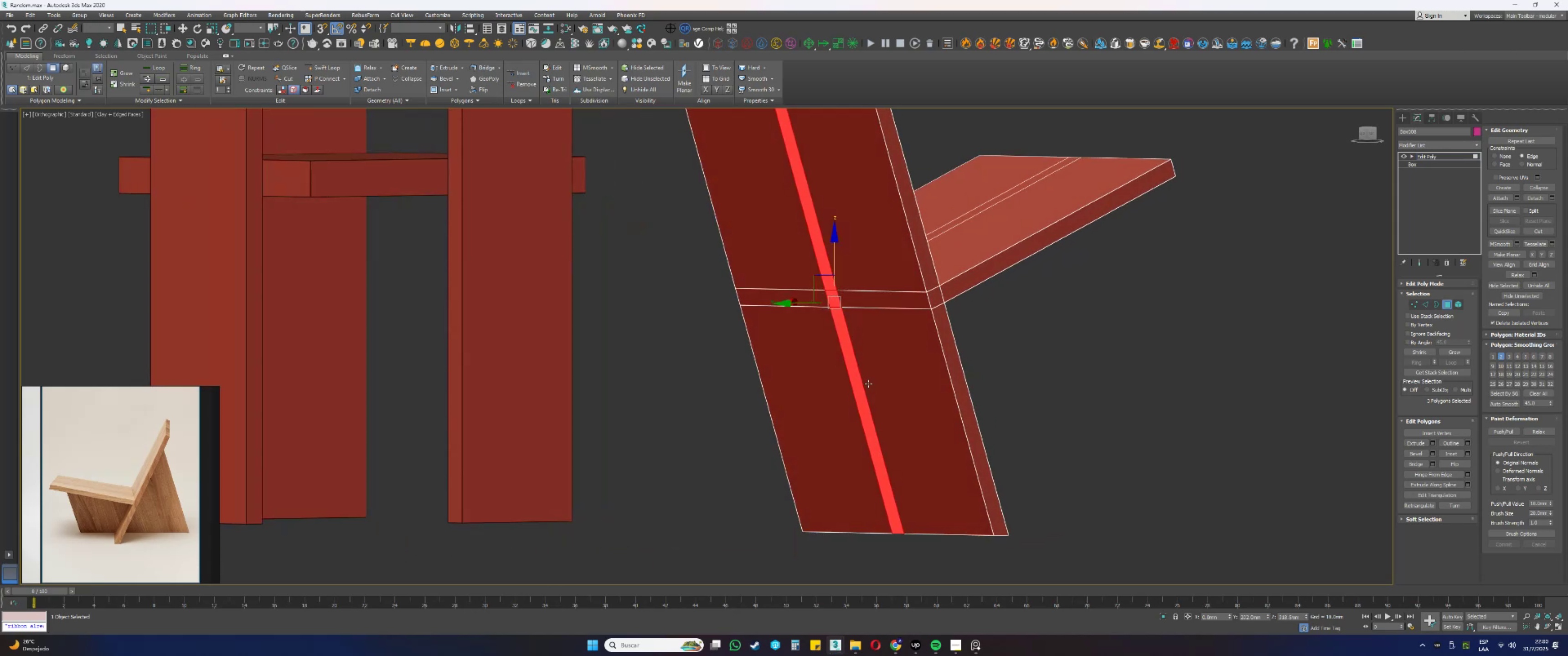 
hold_key(key=AltLeft, duration=1.38)
 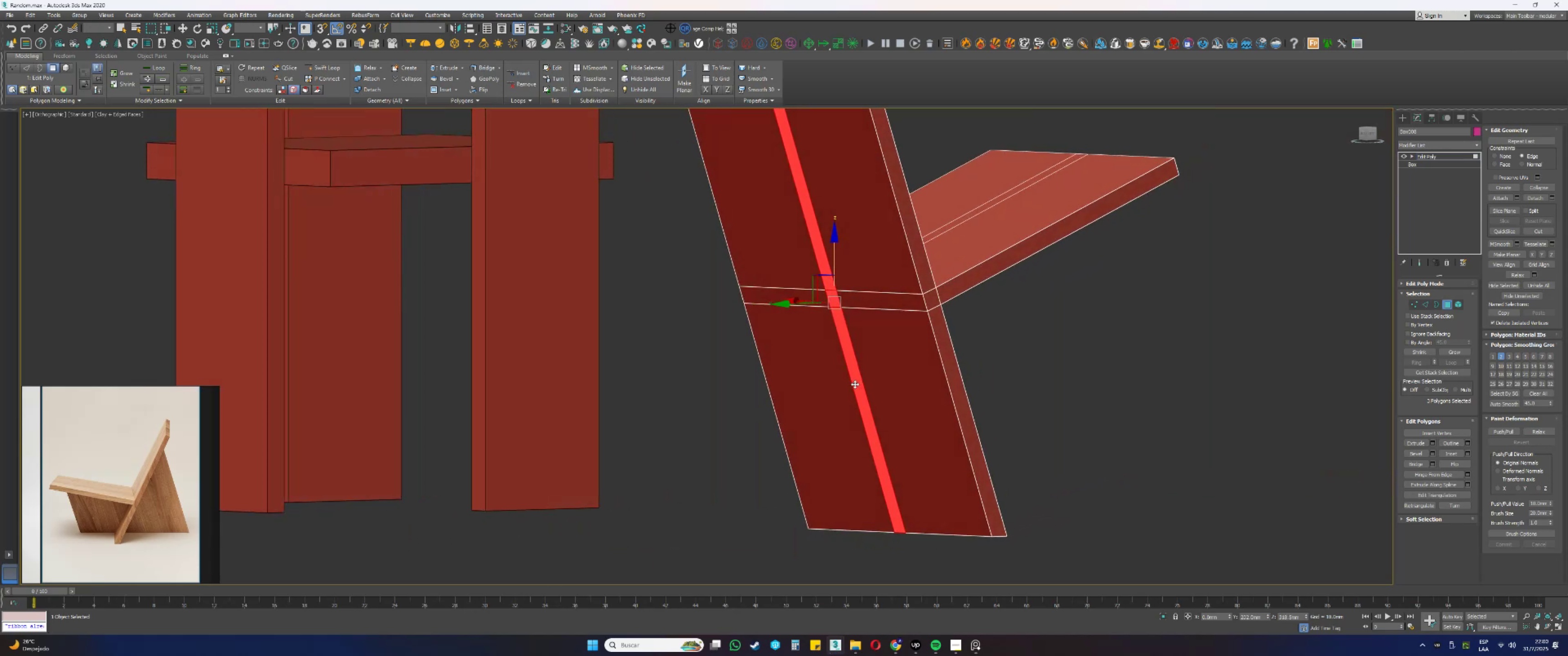 
type([Delete]23)
 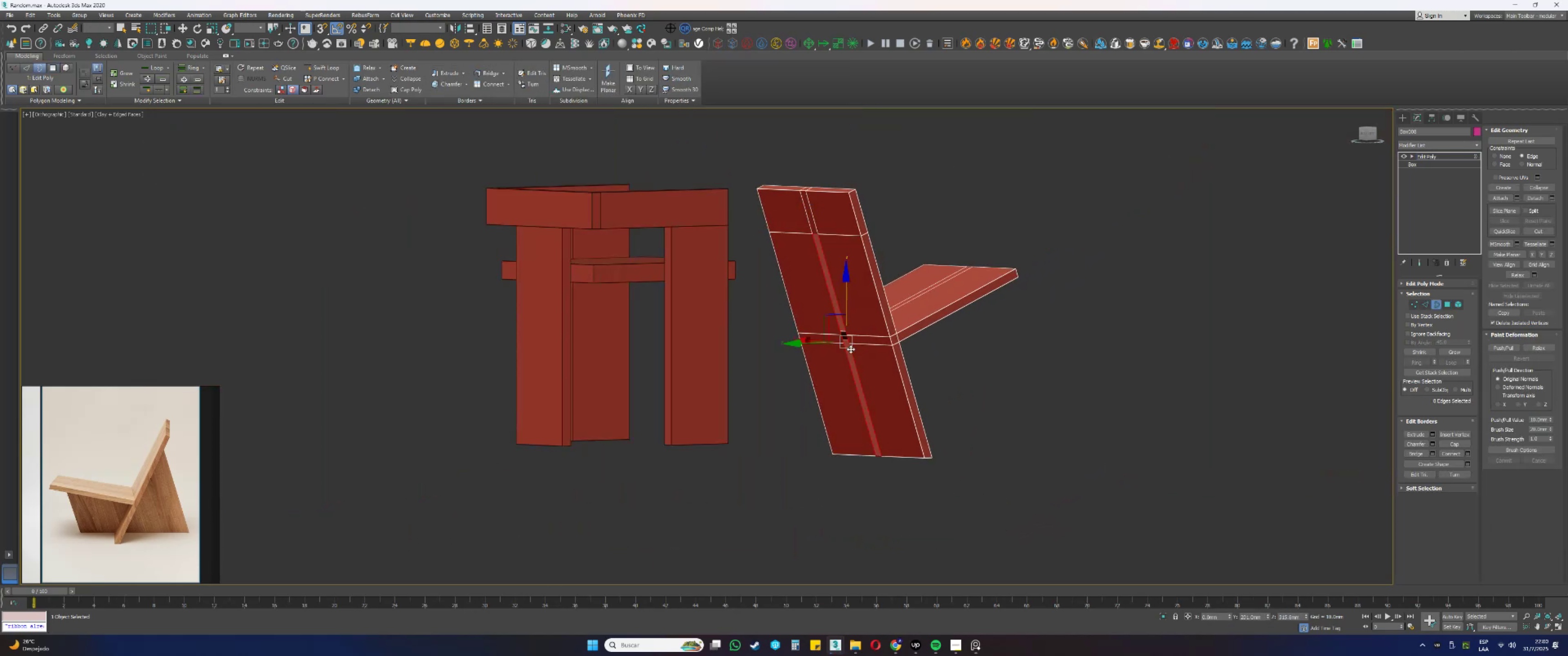 
scroll: coordinate [857, 379], scroll_direction: down, amount: 2.0
 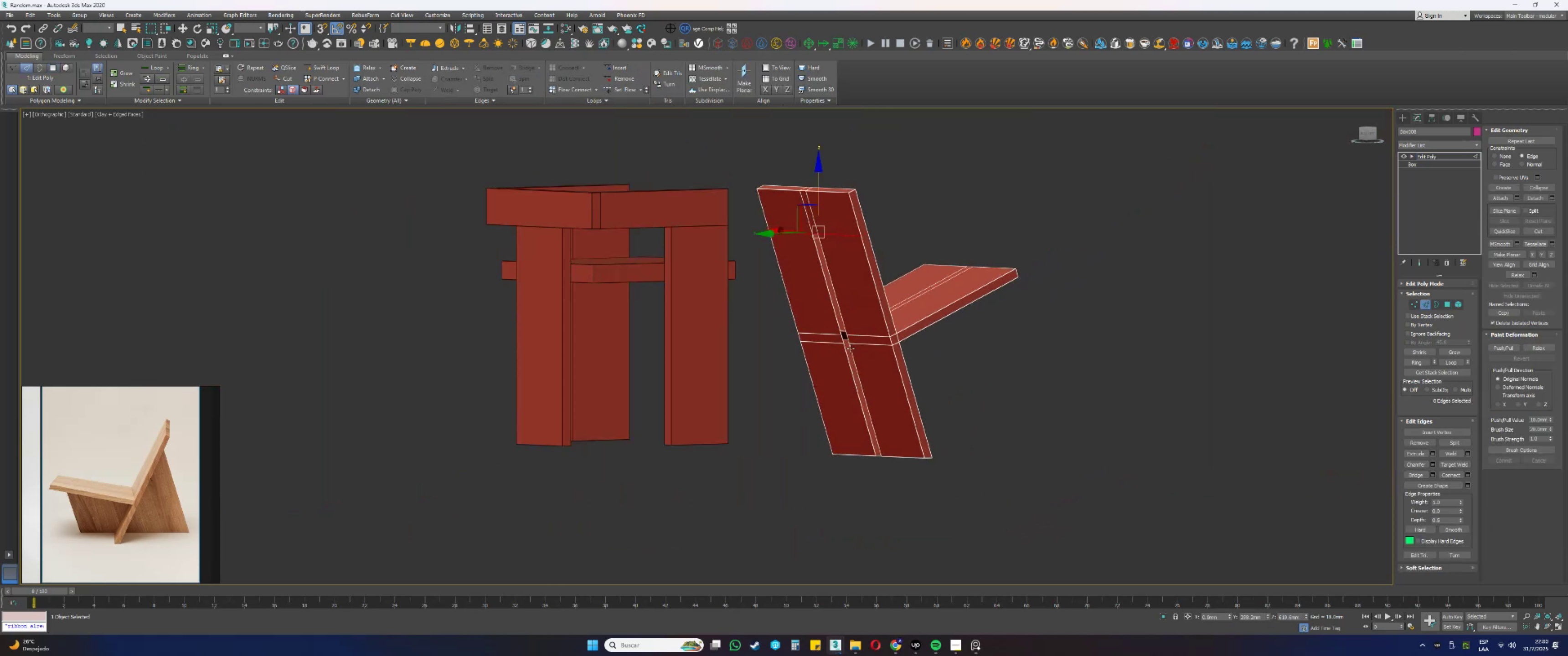 
left_click([851, 349])
 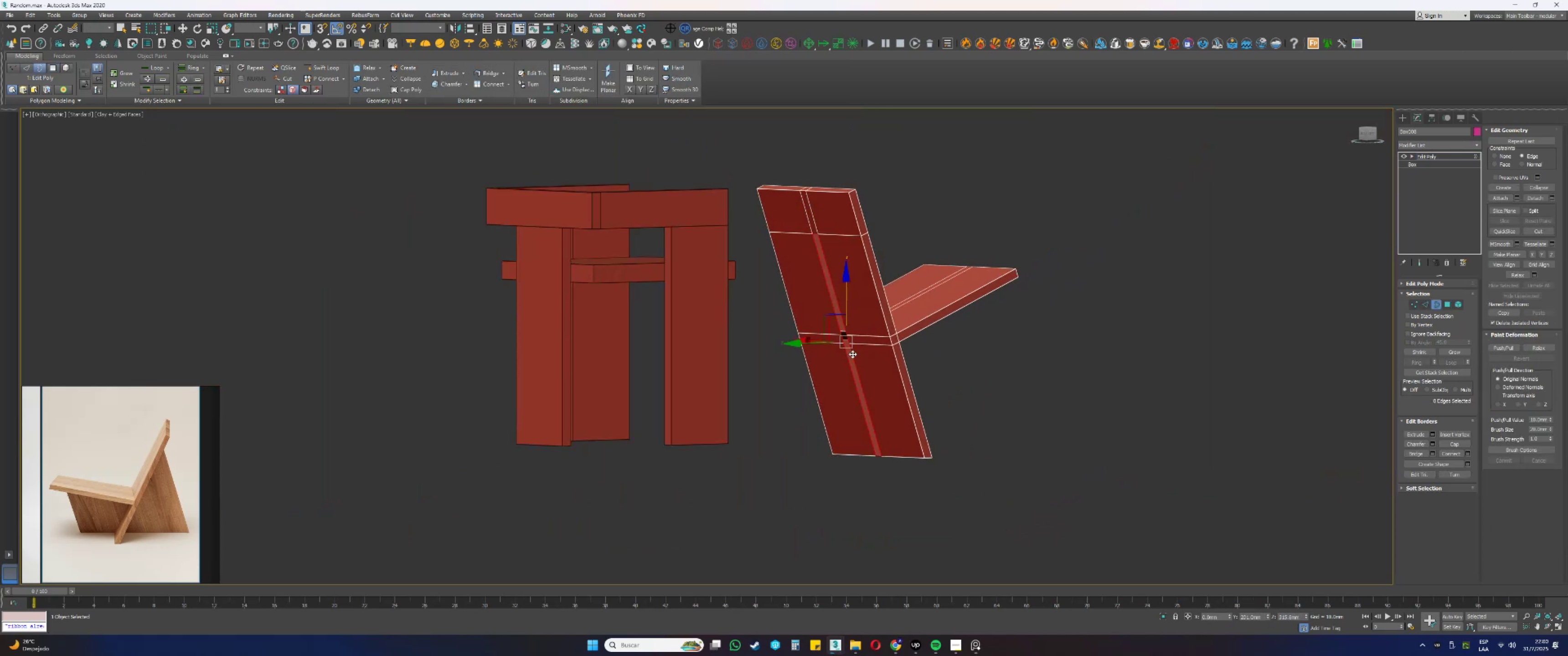 
scroll: coordinate [872, 454], scroll_direction: up, amount: 1.0
 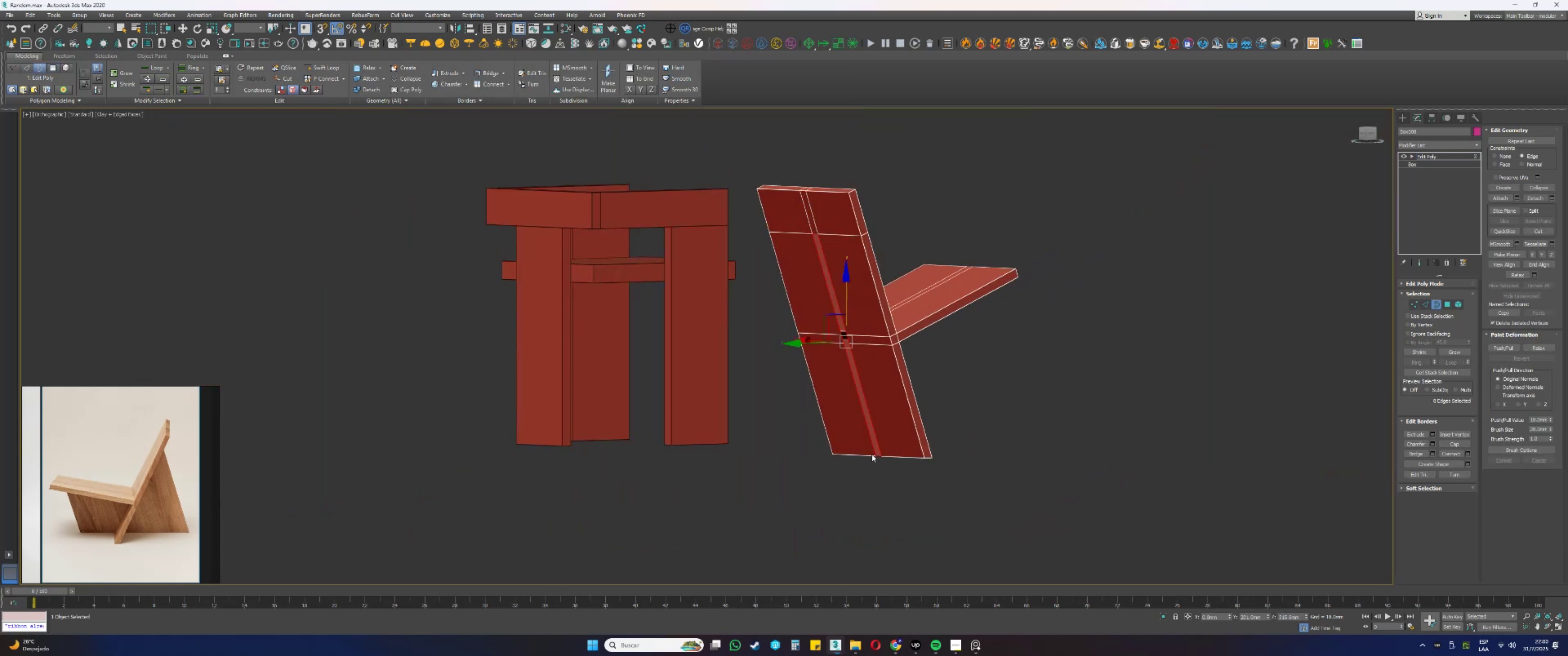 
key(2)
 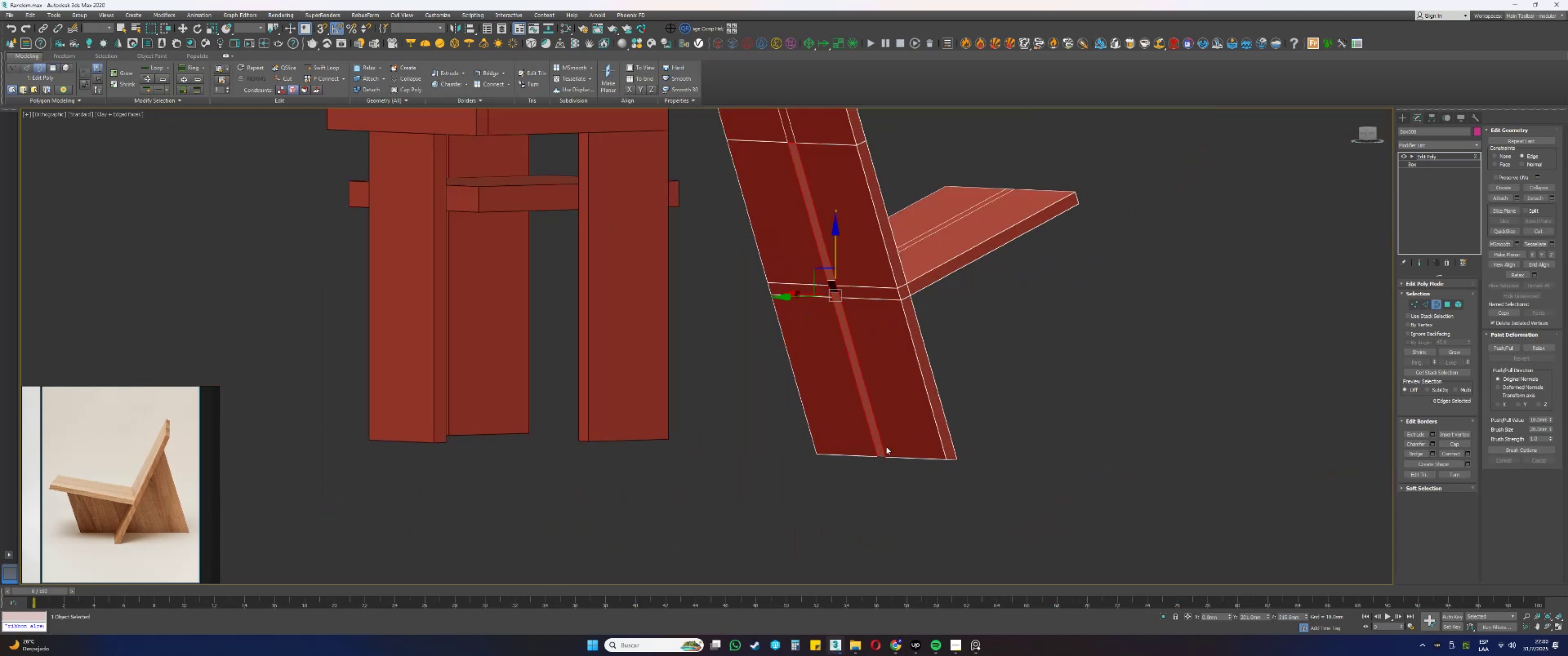 
hold_key(key=AltLeft, duration=0.65)
 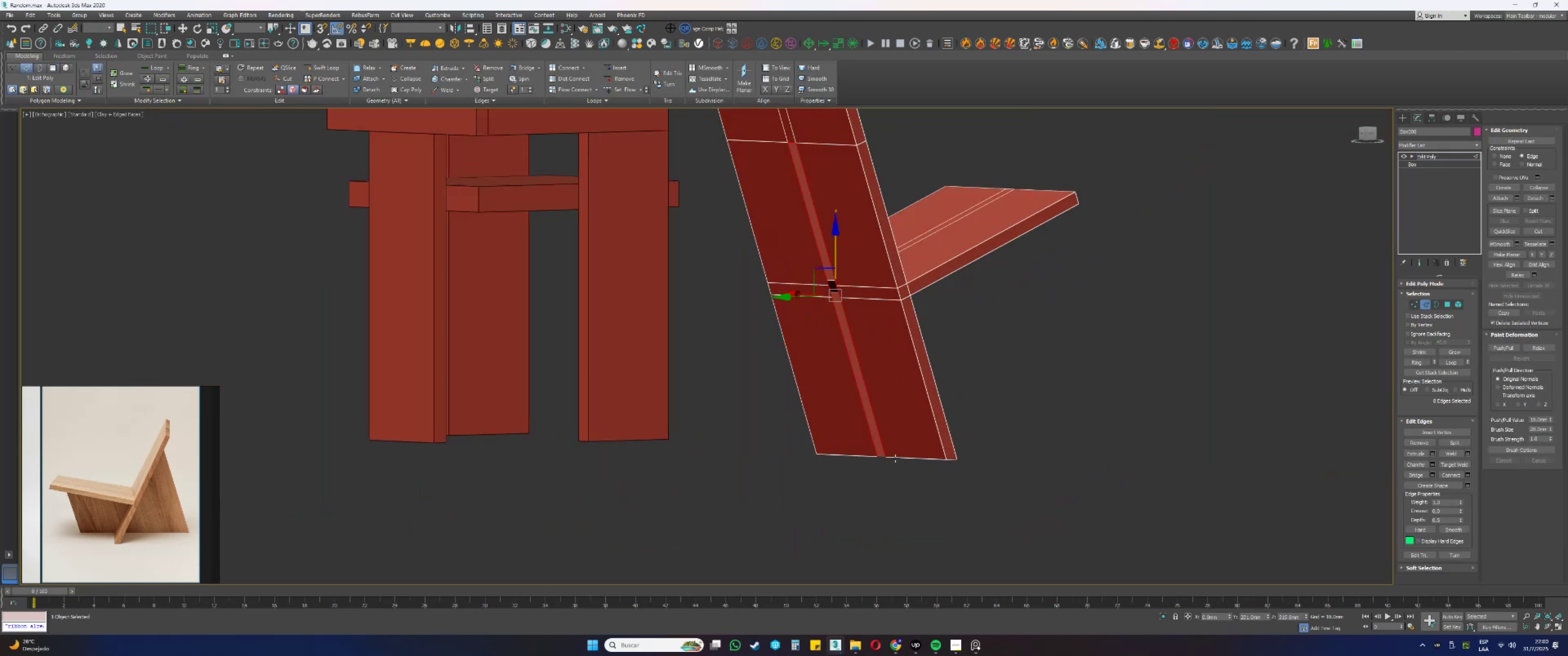 
scroll: coordinate [879, 452], scroll_direction: up, amount: 4.0
 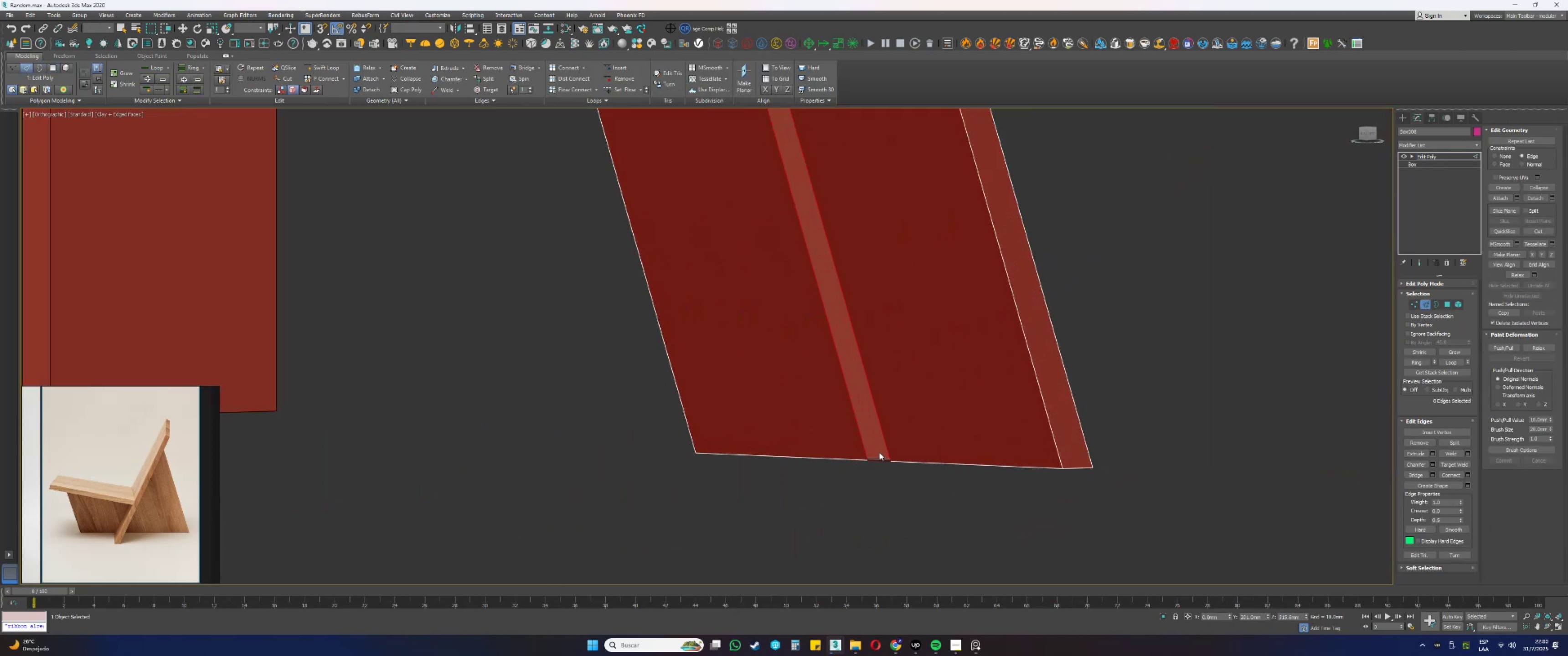 
hold_key(key=AltLeft, duration=0.49)
left_click_drag(start_coordinate=[878, 446], to_coordinate=[879, 484])
 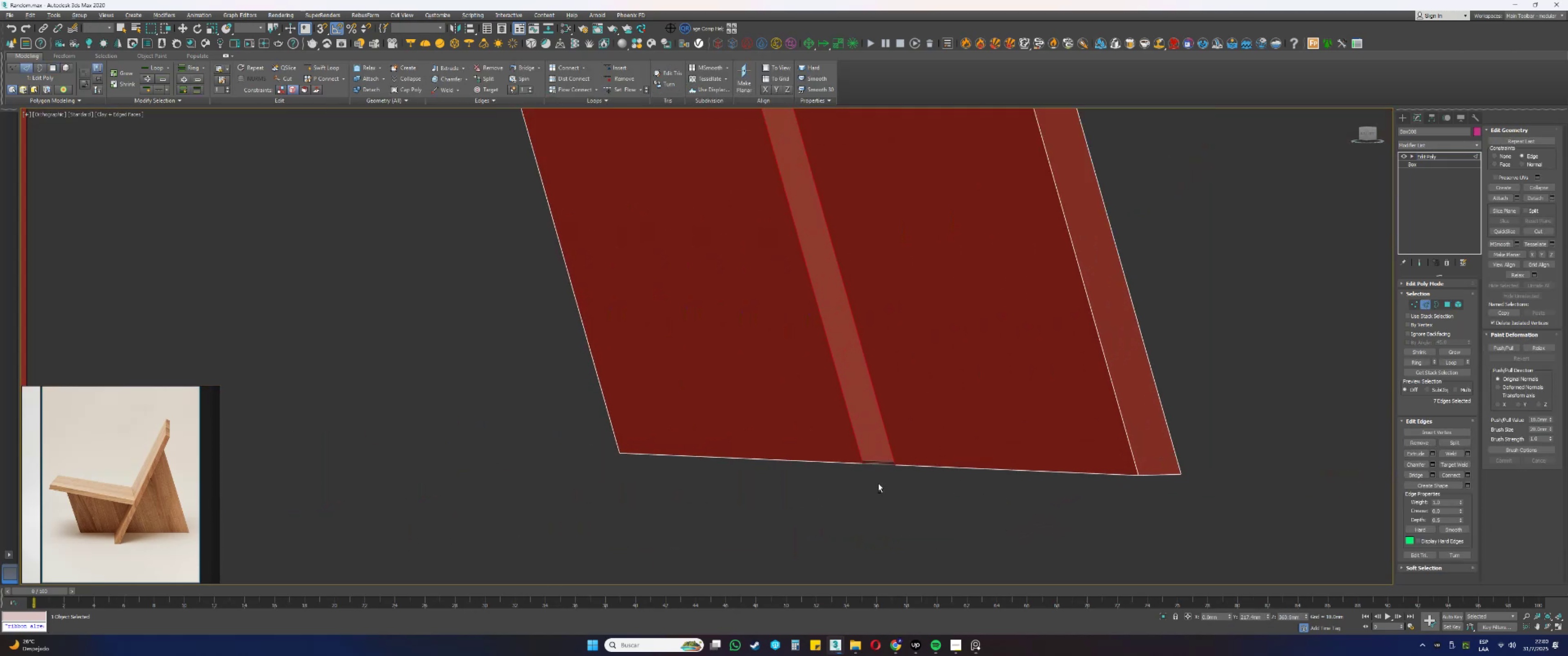 
scroll: coordinate [875, 473], scroll_direction: down, amount: 7.0
 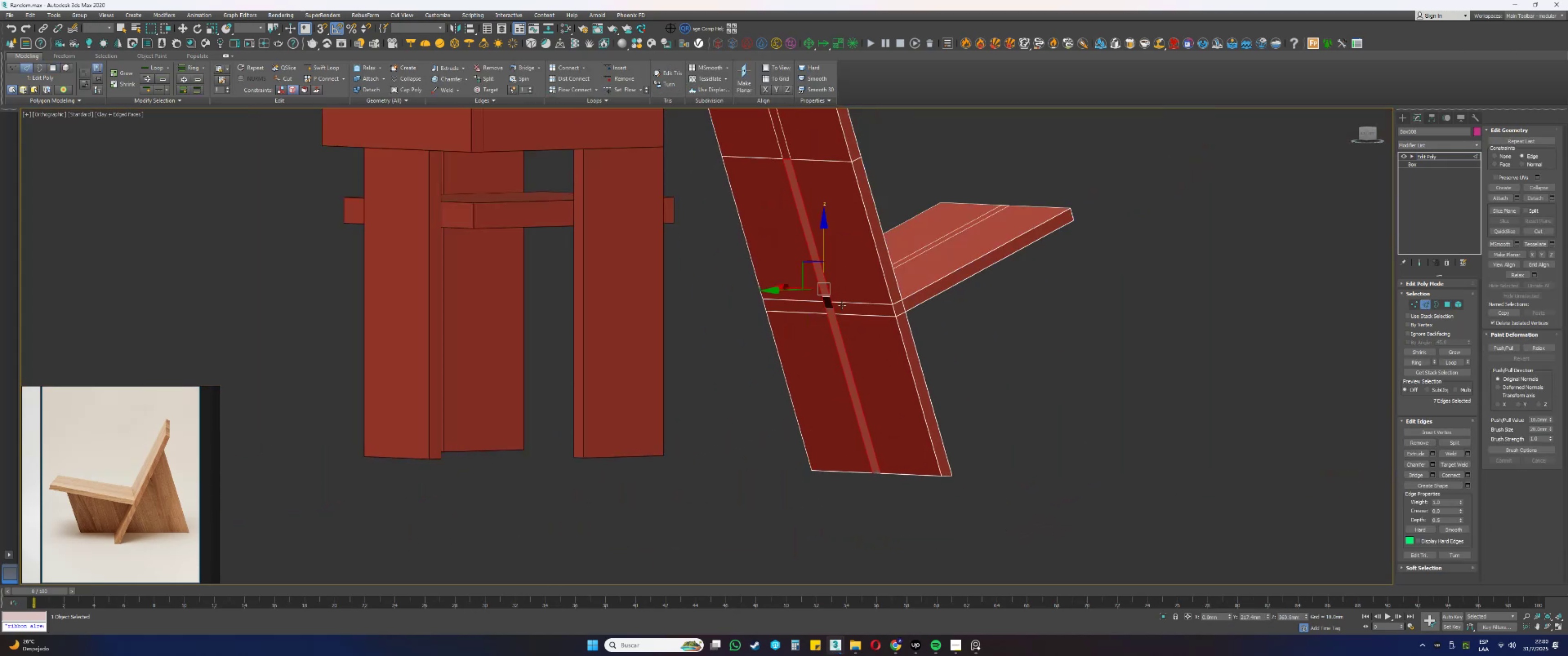 
hold_key(key=ShiftLeft, duration=0.51)
left_click_drag(start_coordinate=[824, 244], to_coordinate=[817, 364])
 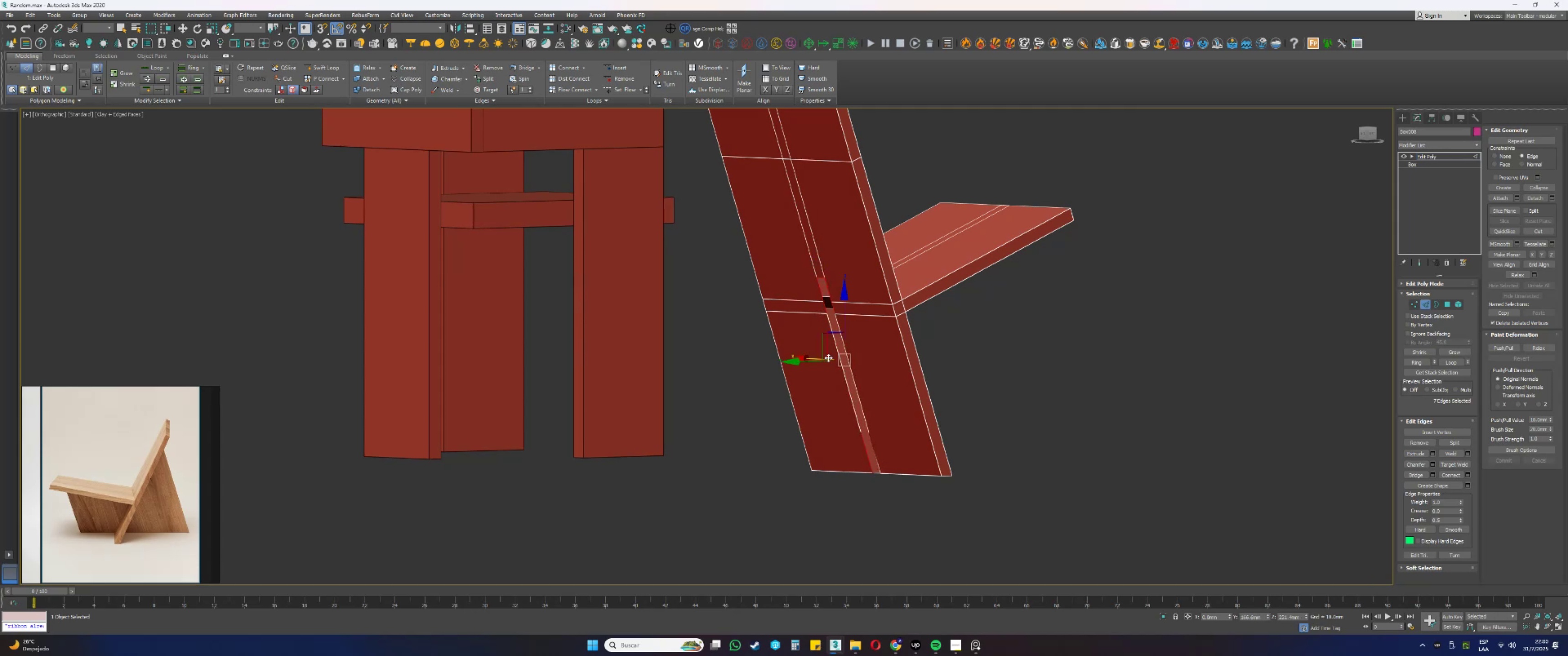 
key(Control+ControlLeft)
 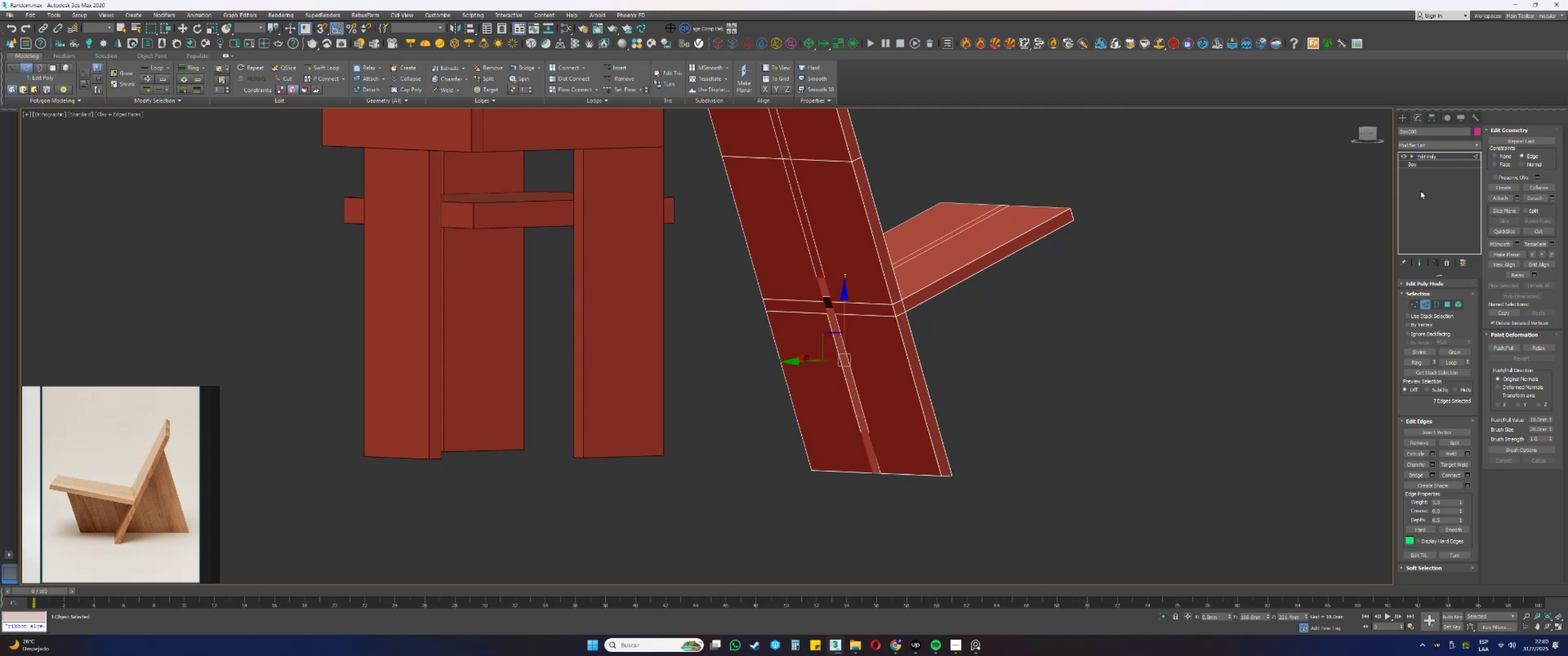 
key(Control+Z)
 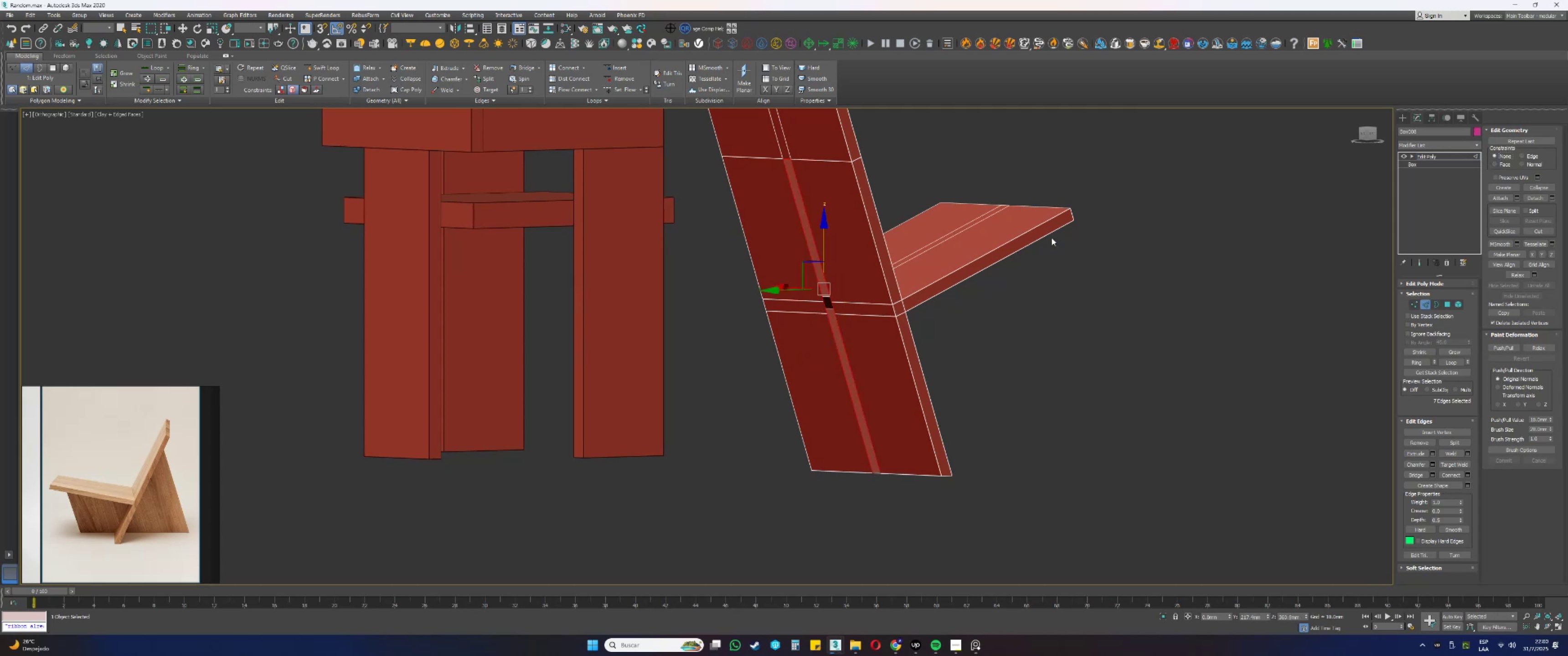 
hold_key(key=ShiftLeft, duration=0.62)
left_click_drag(start_coordinate=[825, 237], to_coordinate=[808, 497])
 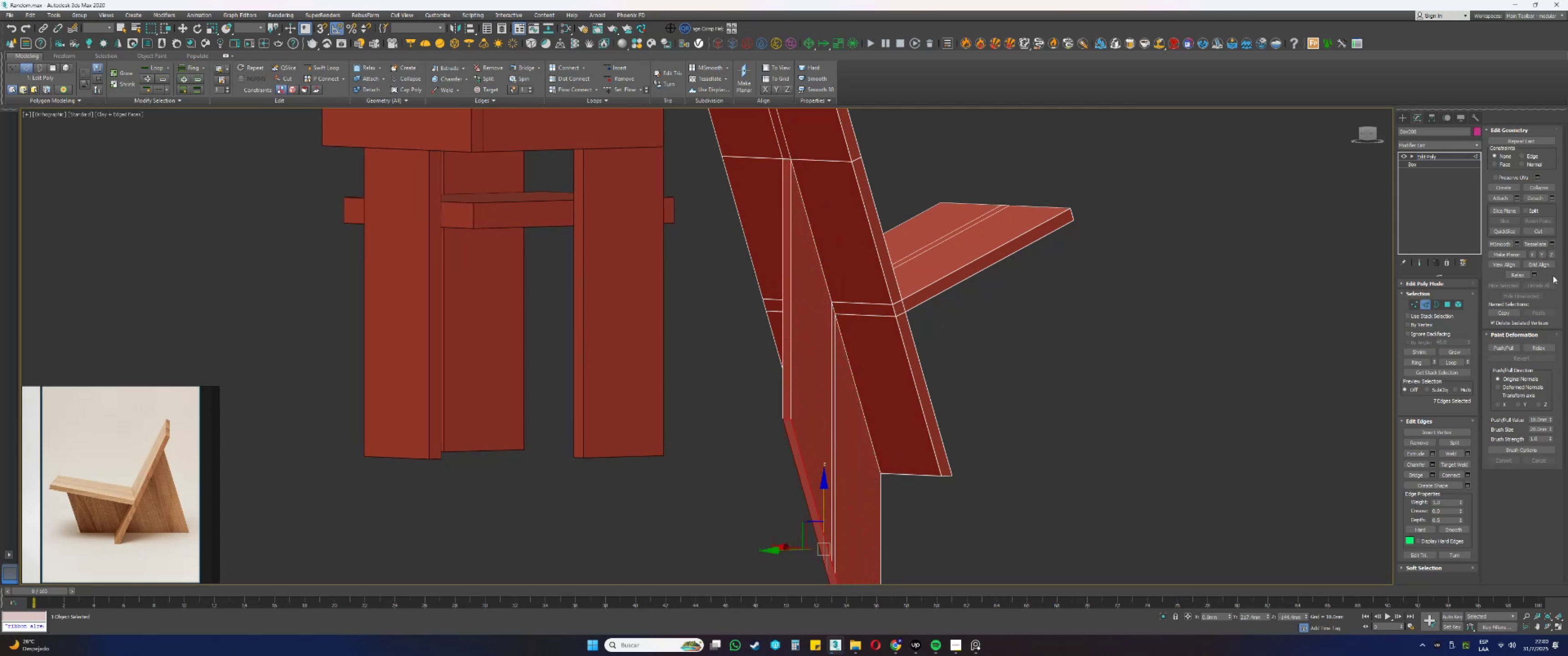 
left_click([1551, 252])
 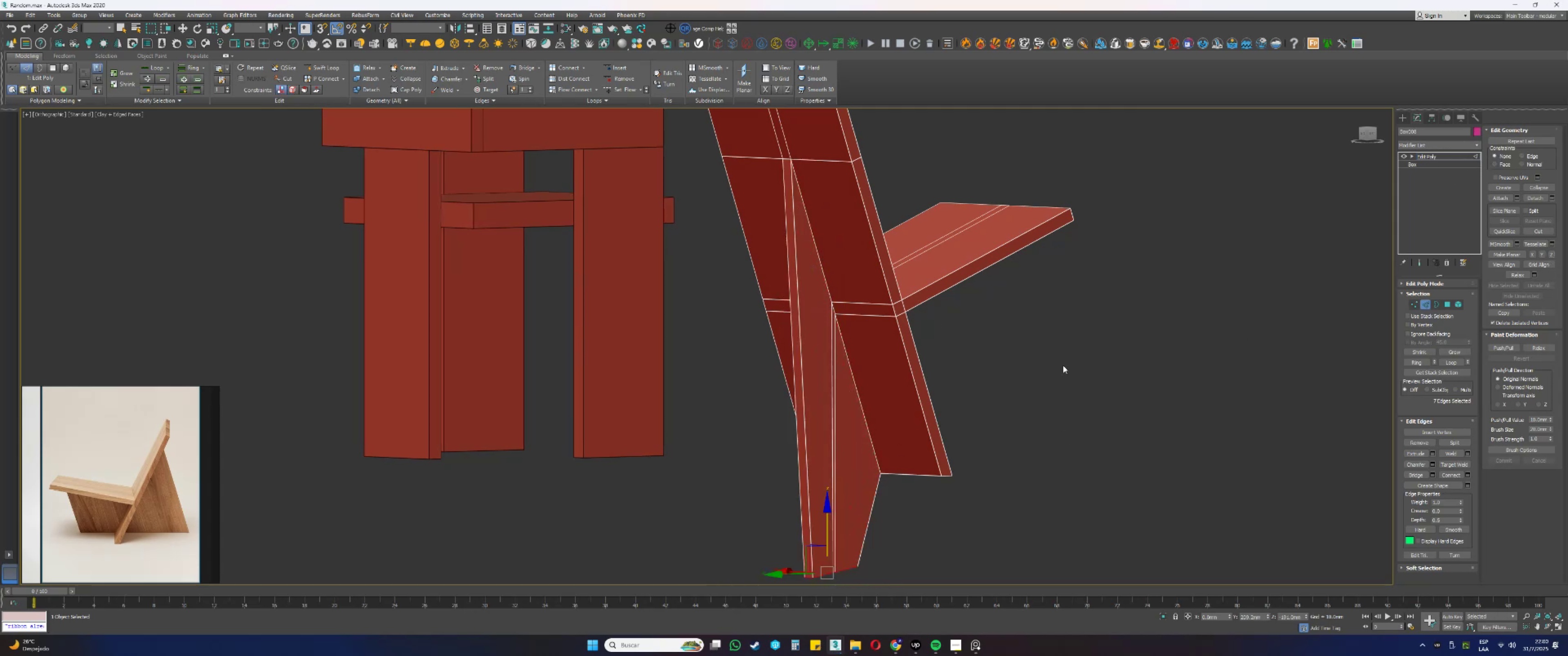 
key(Alt+AltLeft)
 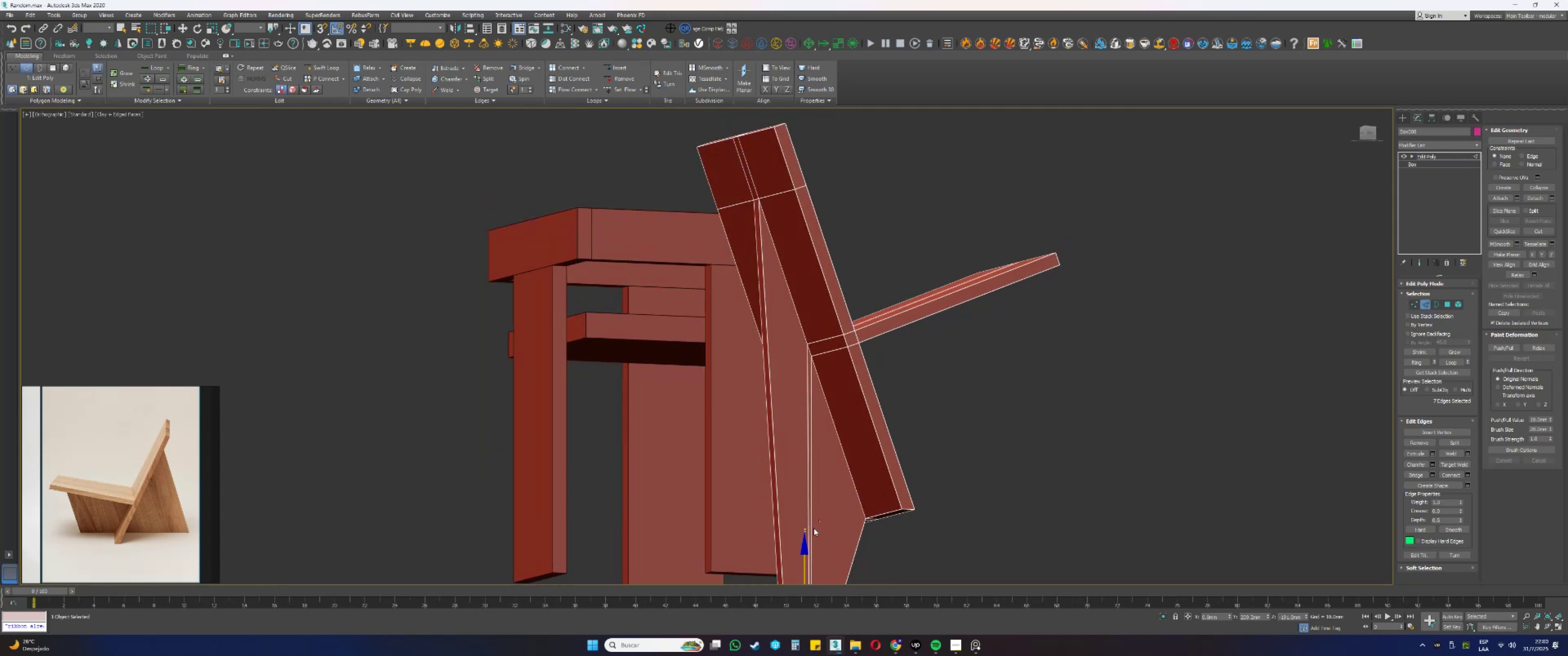 
left_click_drag(start_coordinate=[804, 549], to_coordinate=[902, 507])
 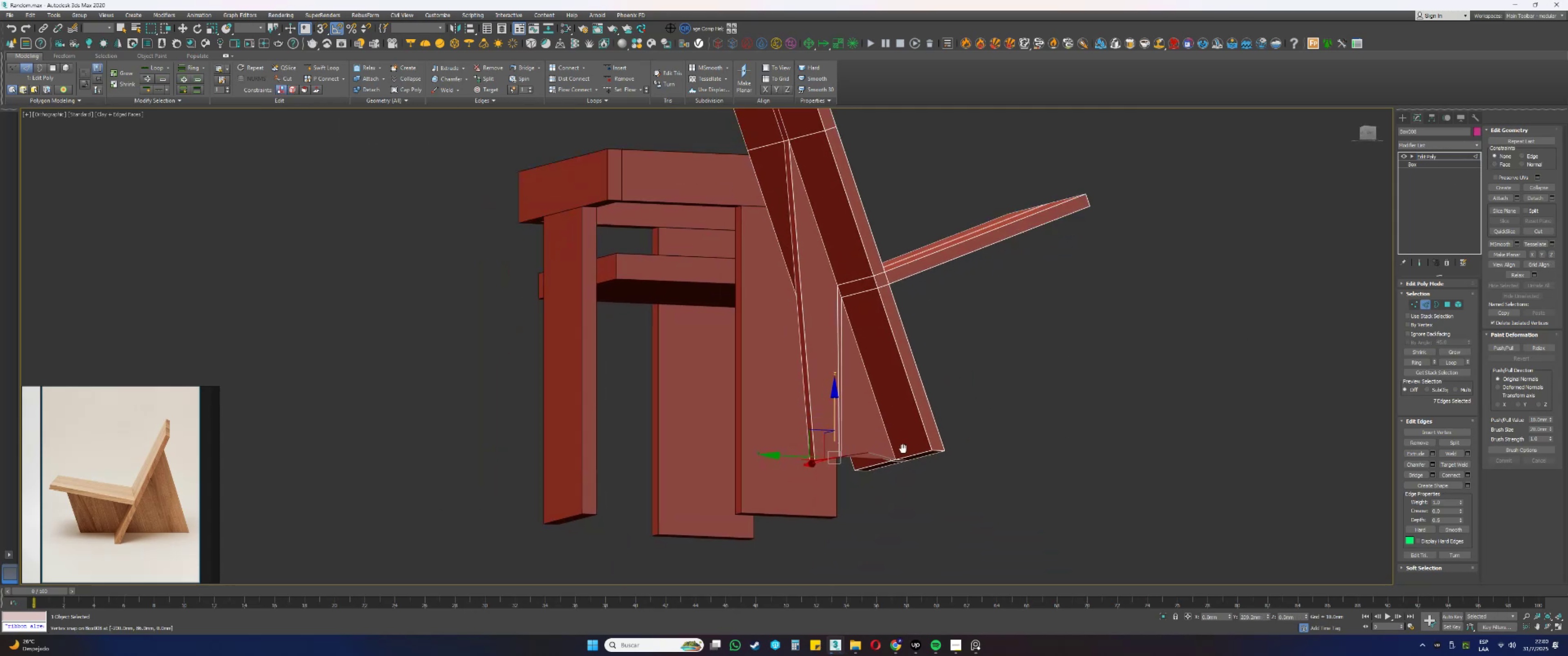 
type(ss)
 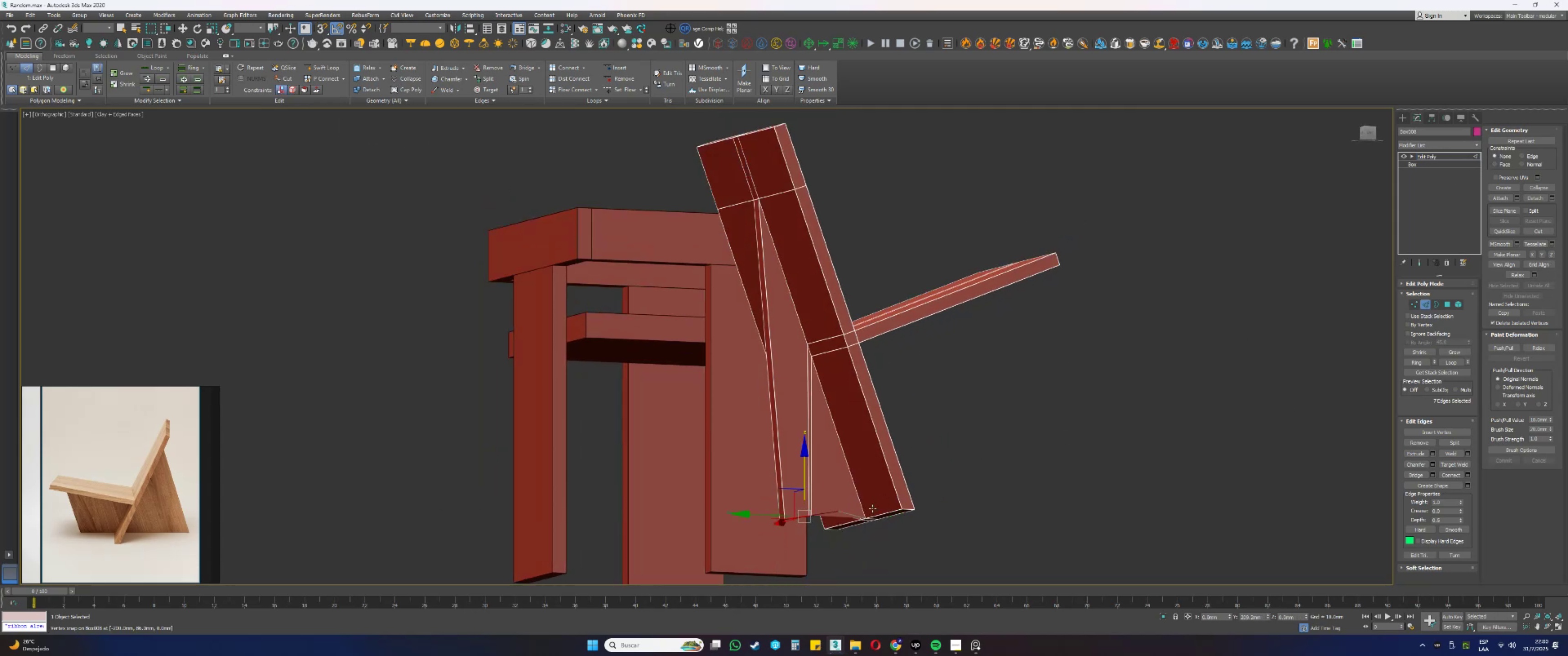 
hold_key(key=AltLeft, duration=0.76)
 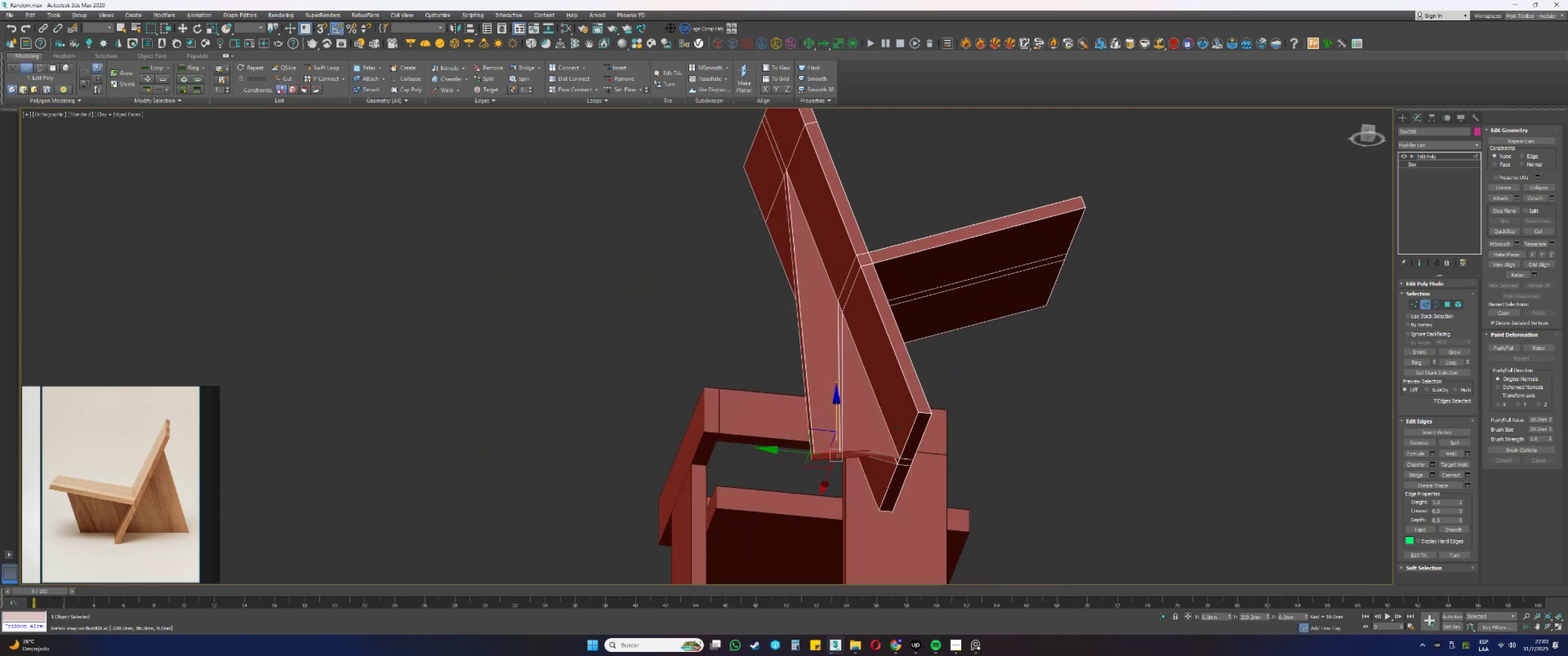 
scroll: coordinate [860, 455], scroll_direction: up, amount: 2.0
 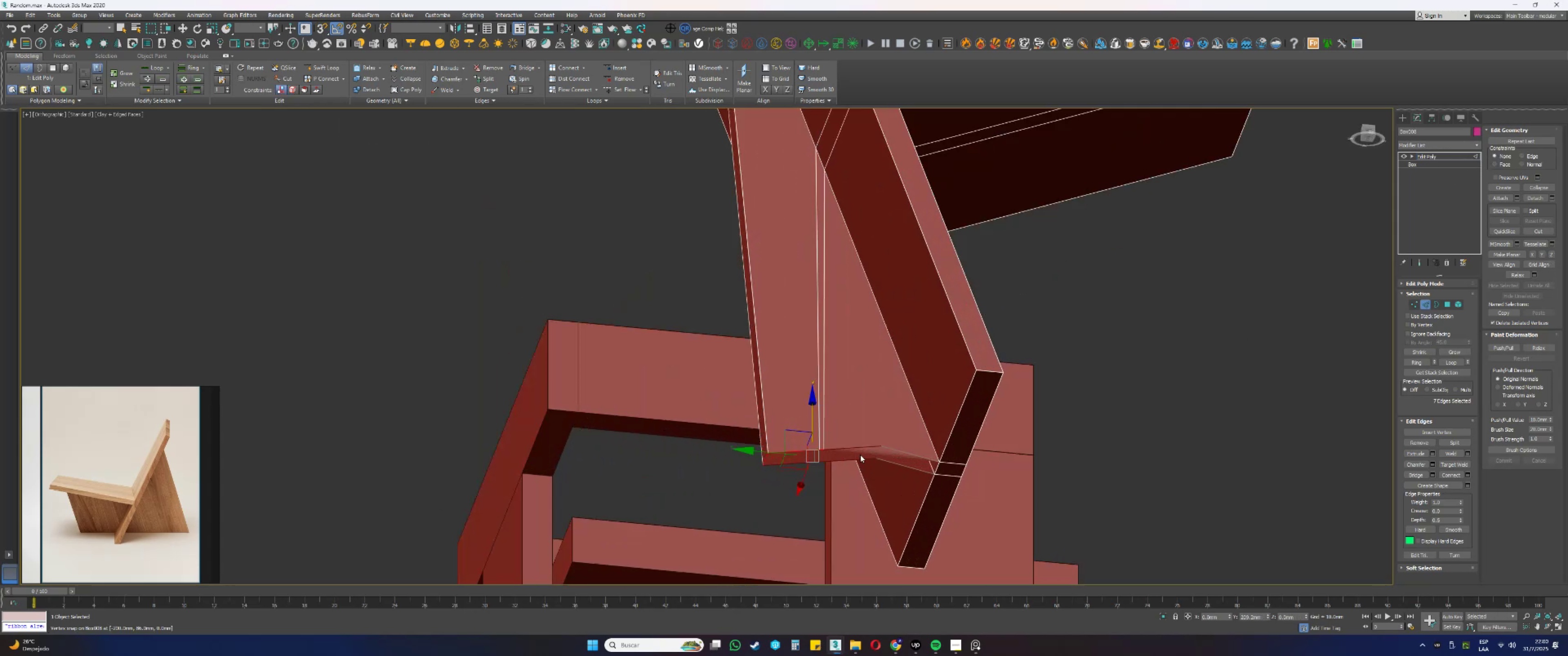 
key(Alt+AltLeft)
 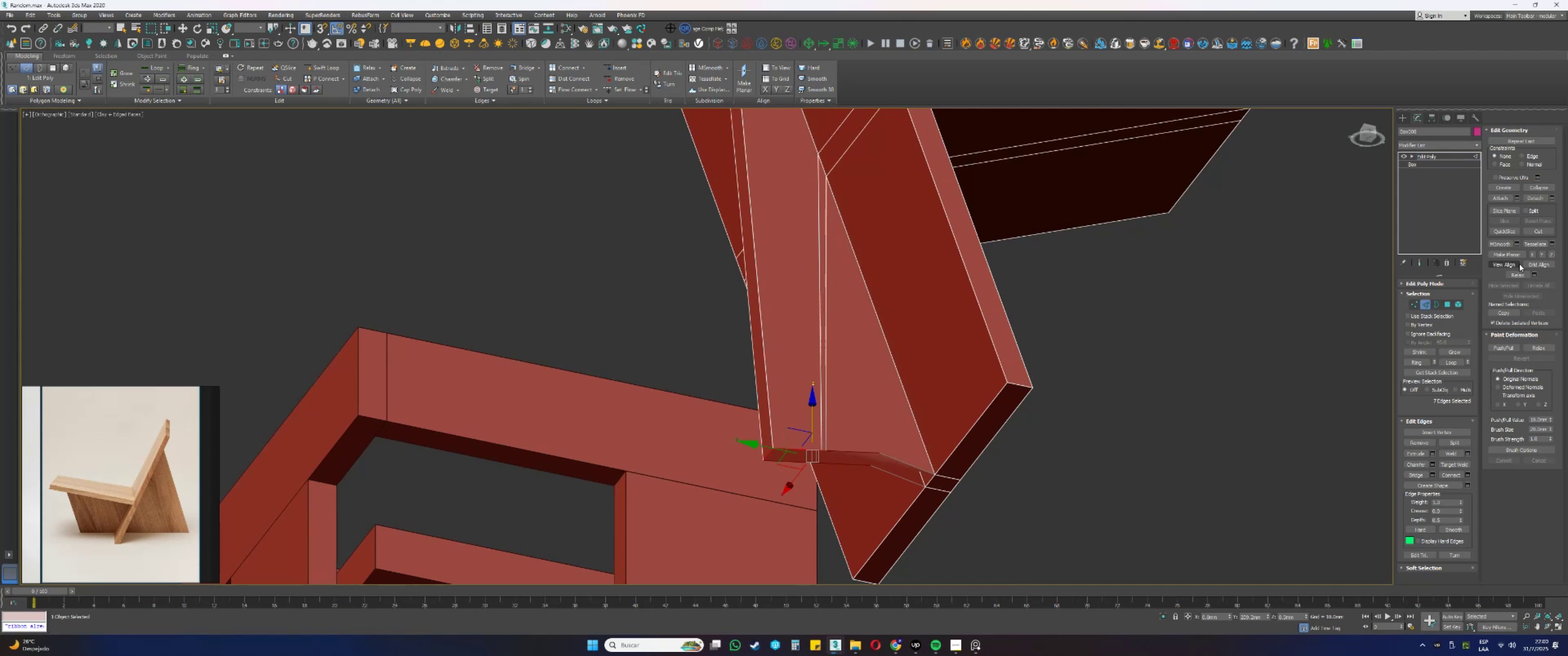 
left_click([1543, 254])
 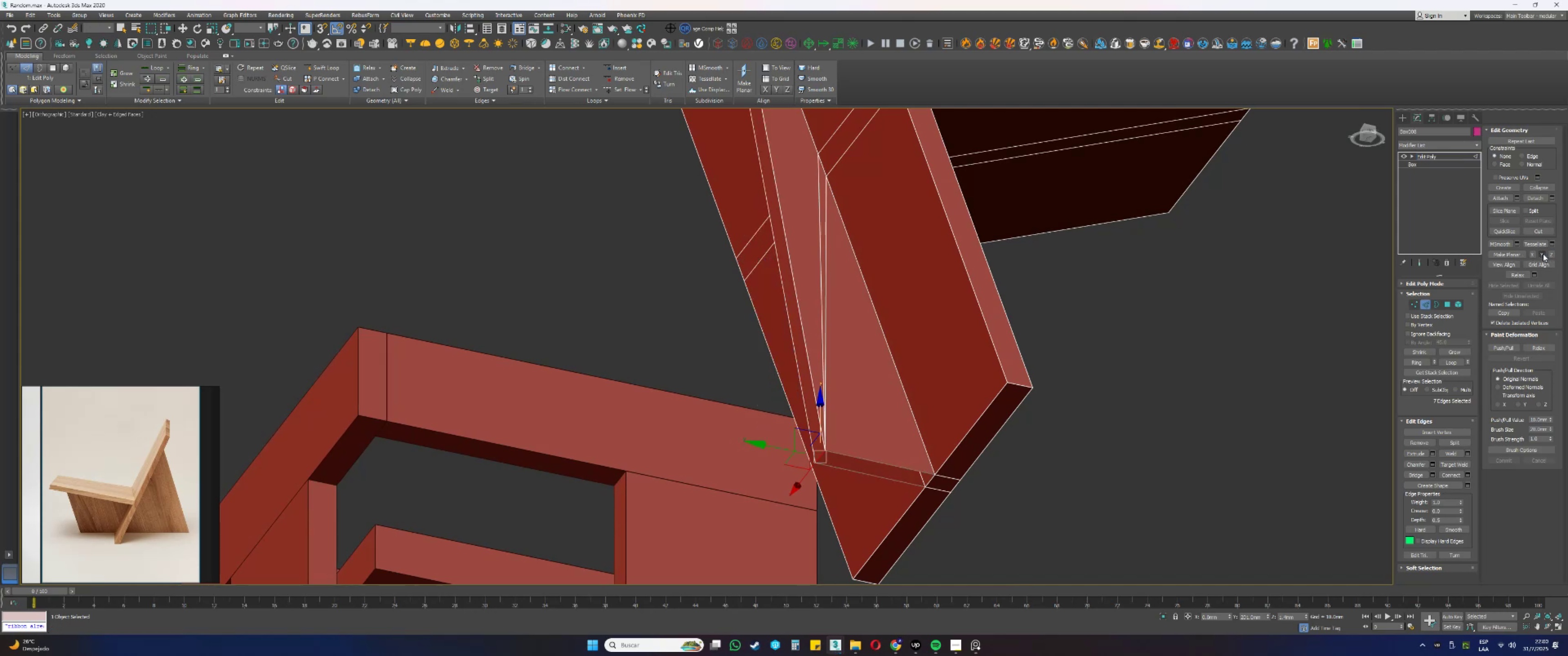 
key(Control+ControlLeft)
 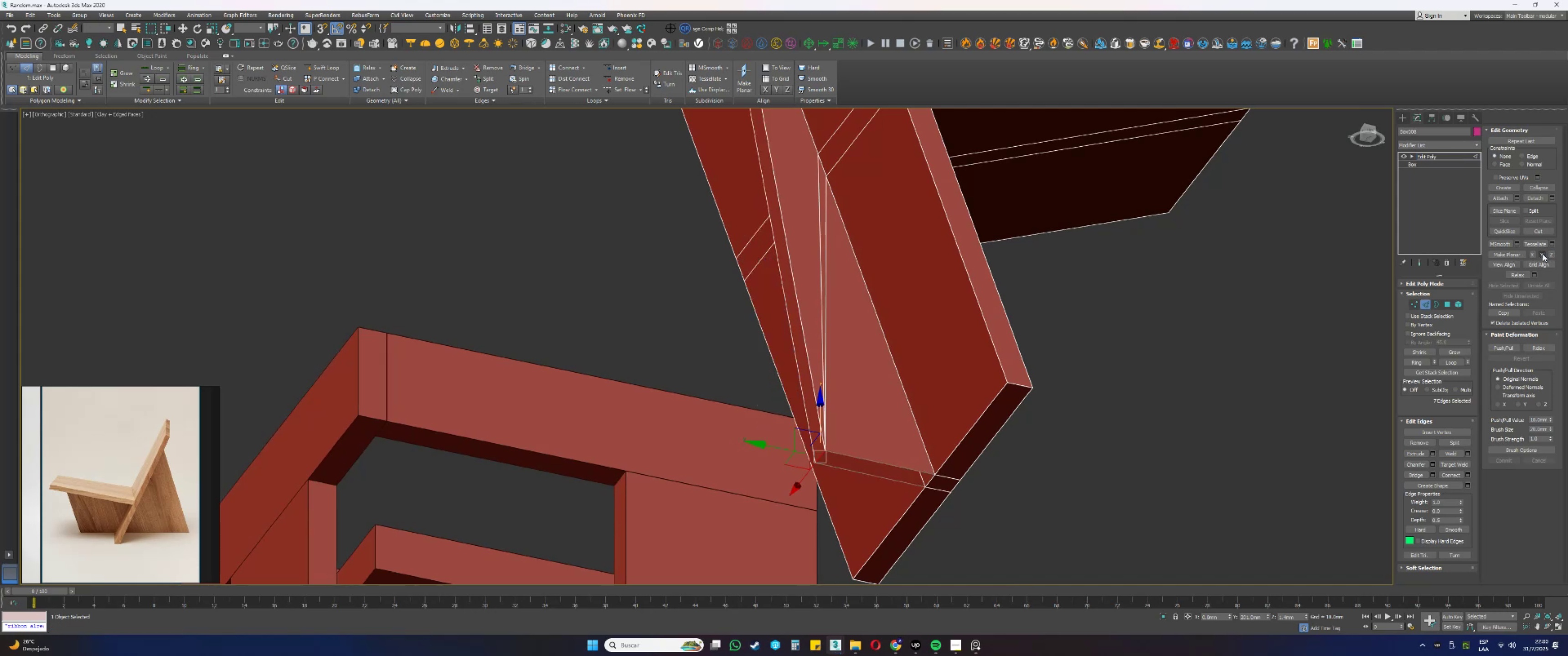 
key(Control+Z)
 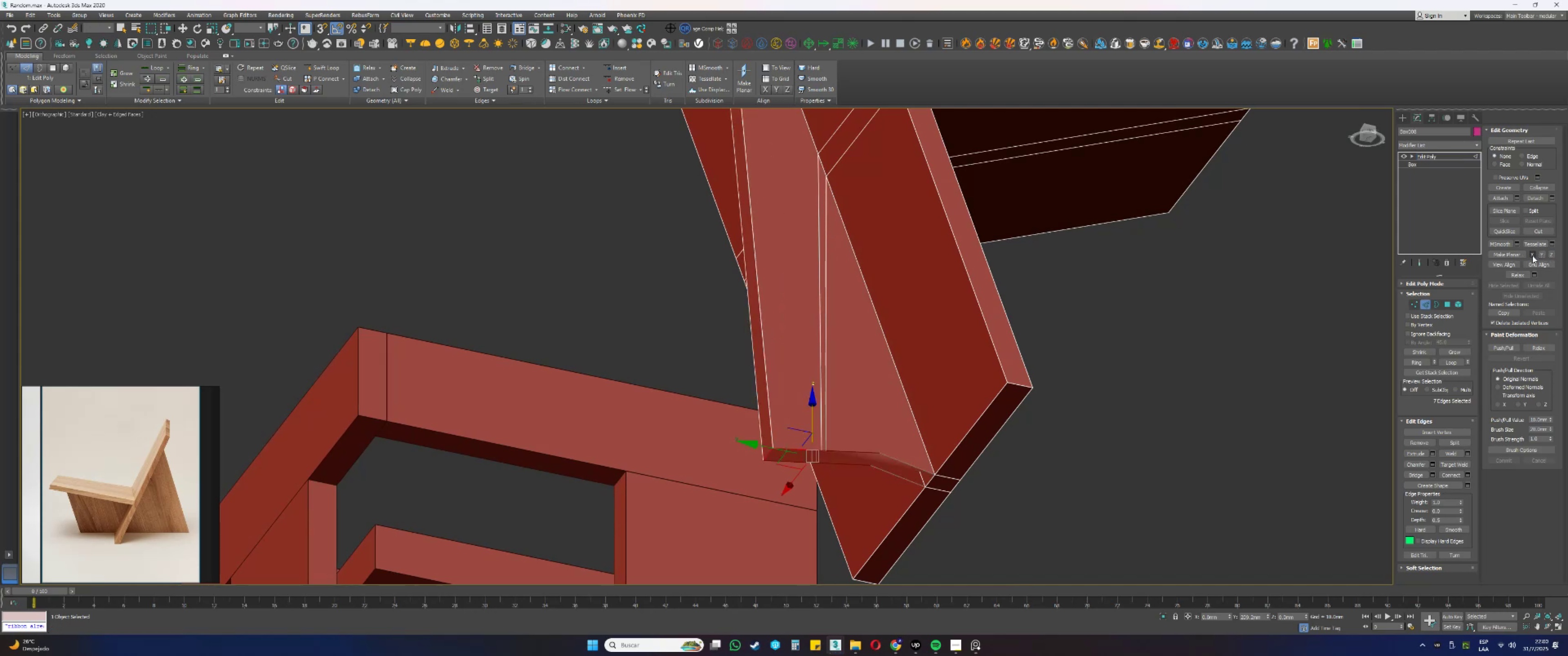 
left_click([1530, 256])
 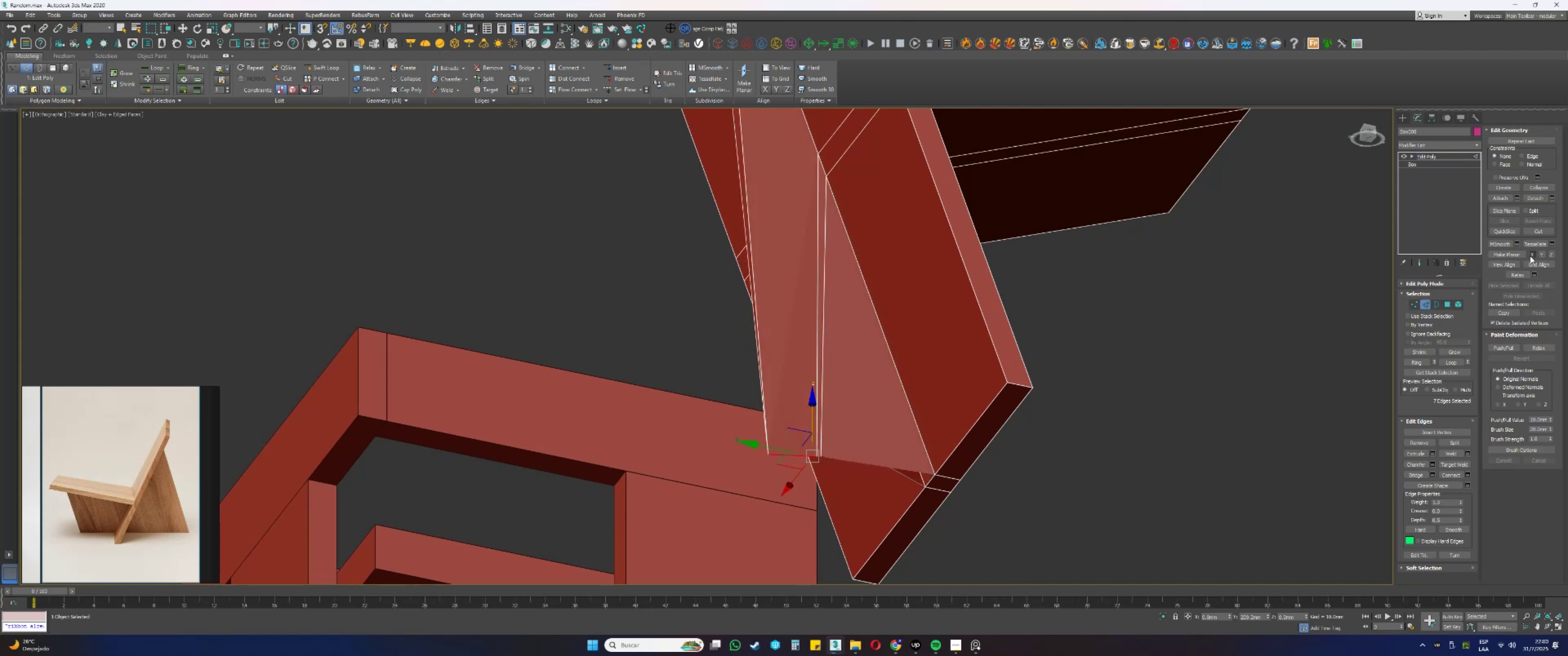 
key(Control+ControlLeft)
 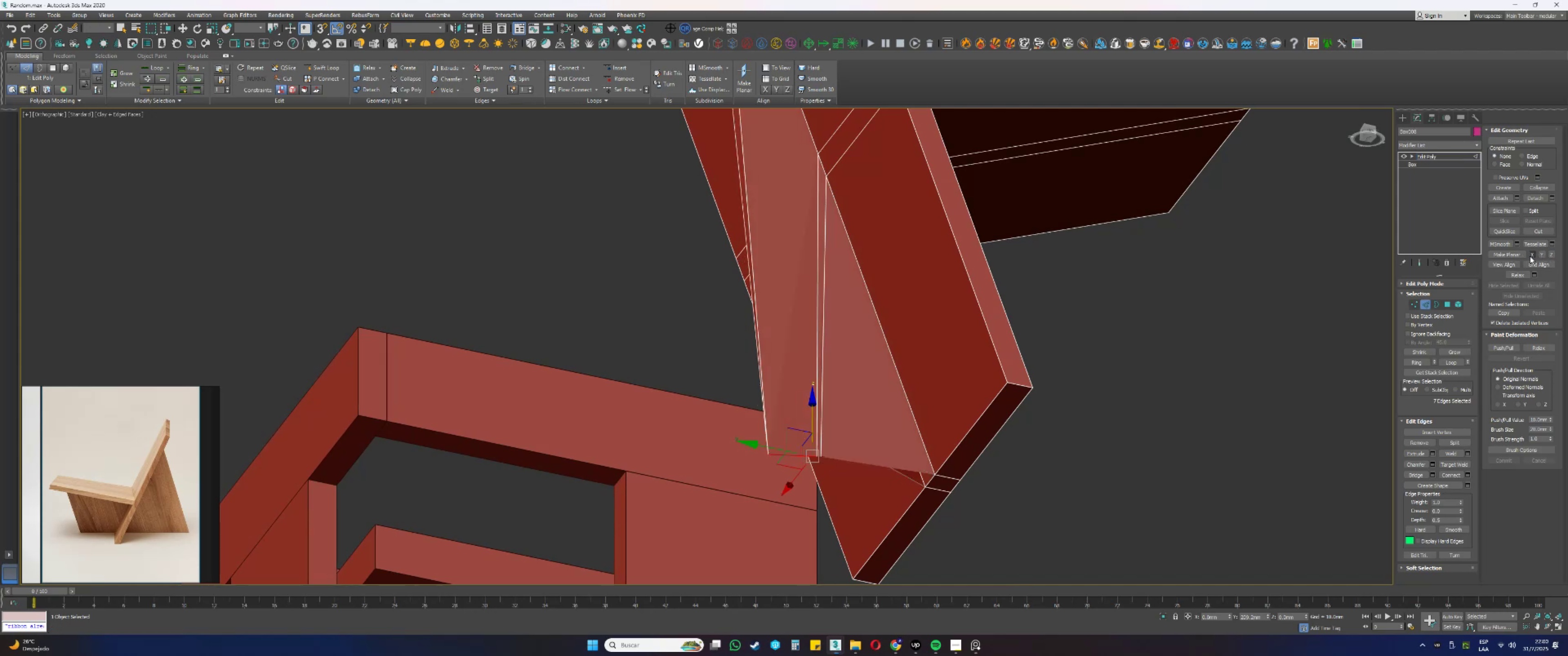 
key(Control+Z)
 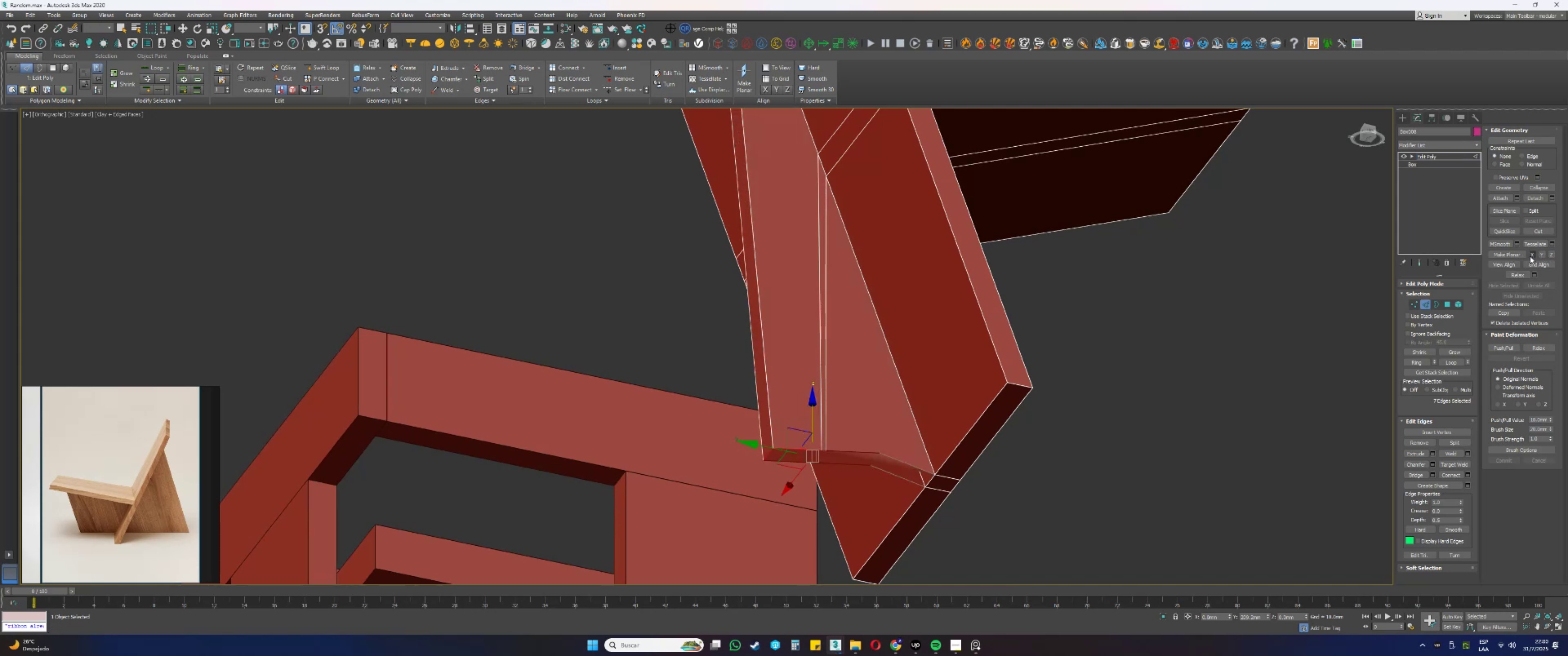 
hold_key(key=AltLeft, duration=0.78)
 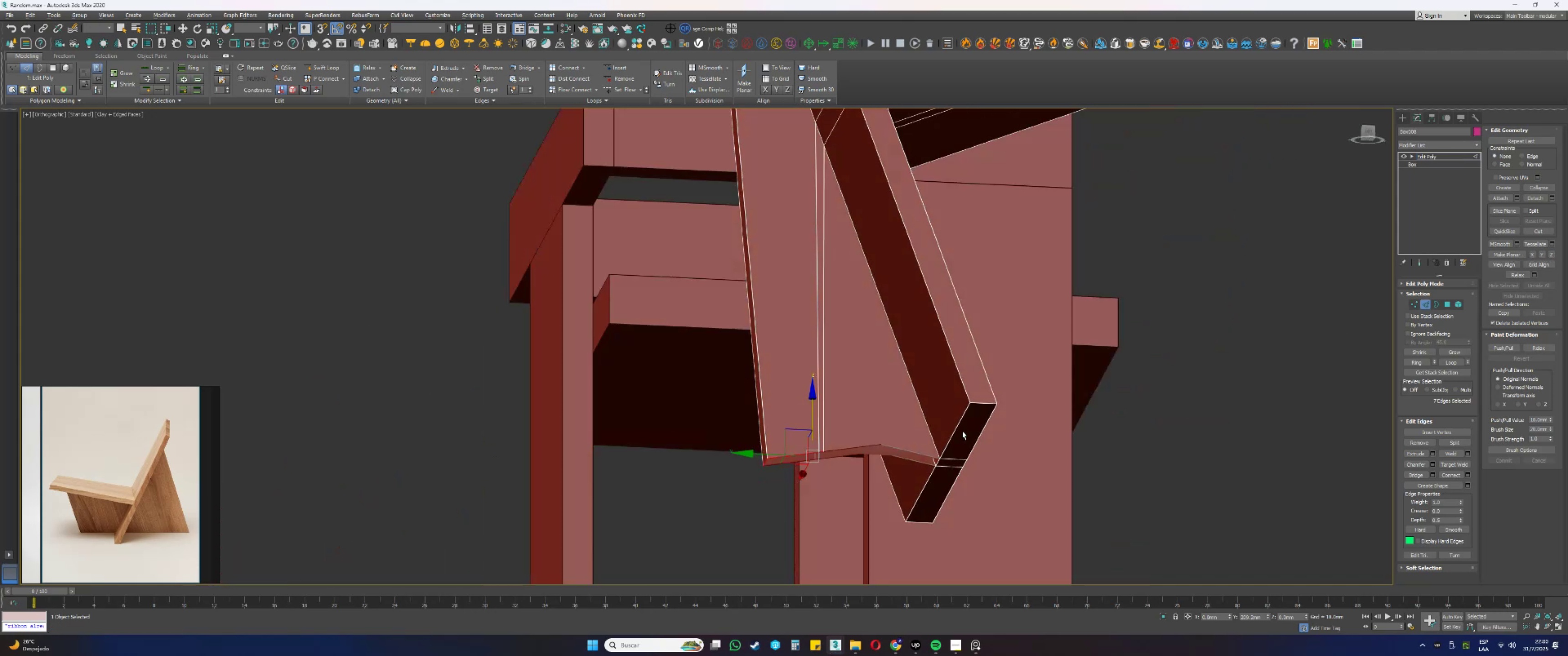 
key(F3)
 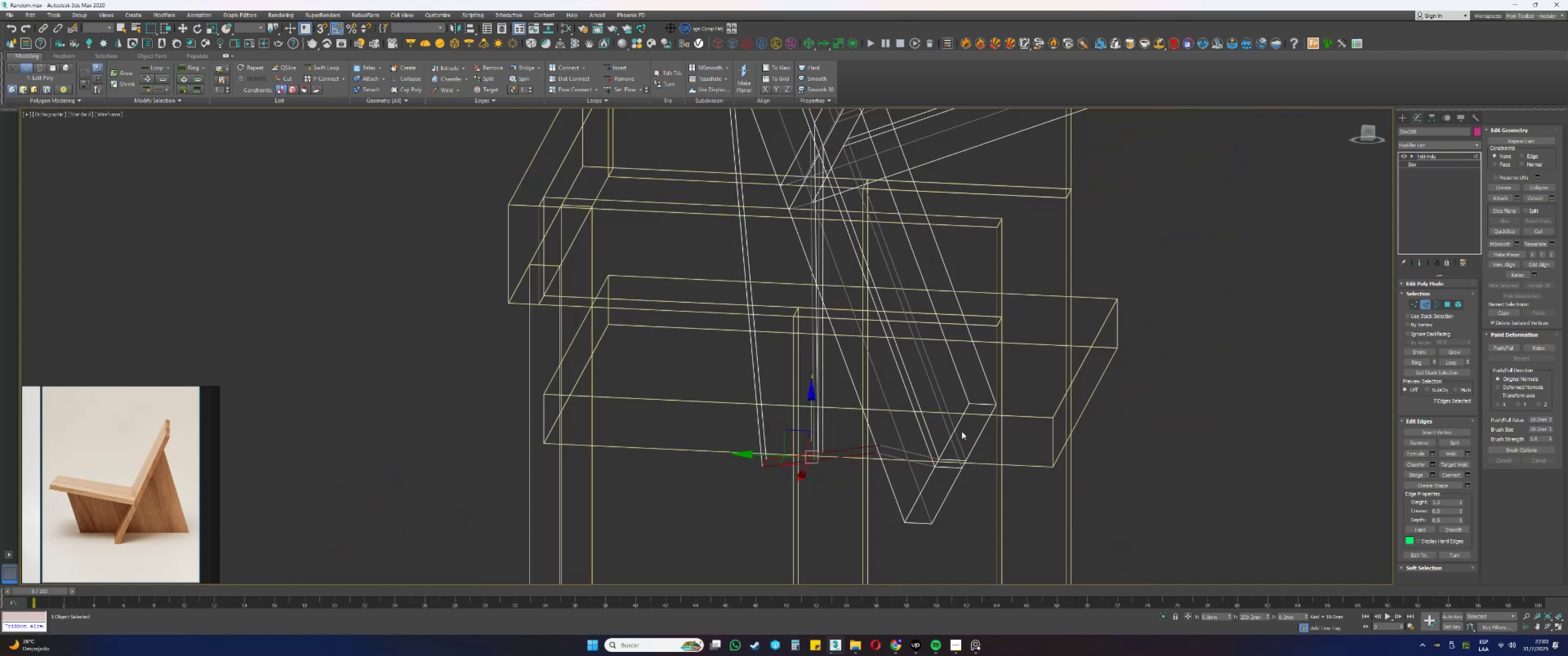 
key(F3)
 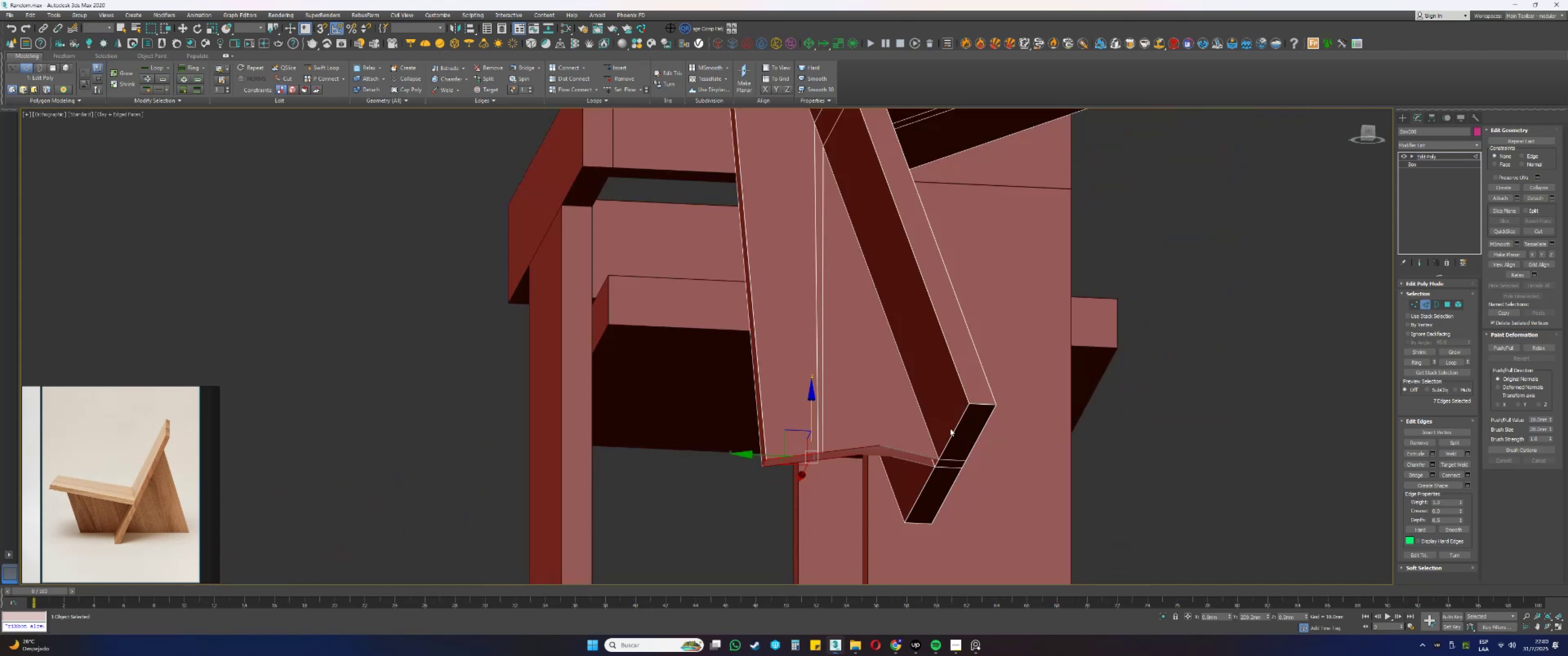 
hold_key(key=AltLeft, duration=0.8)
 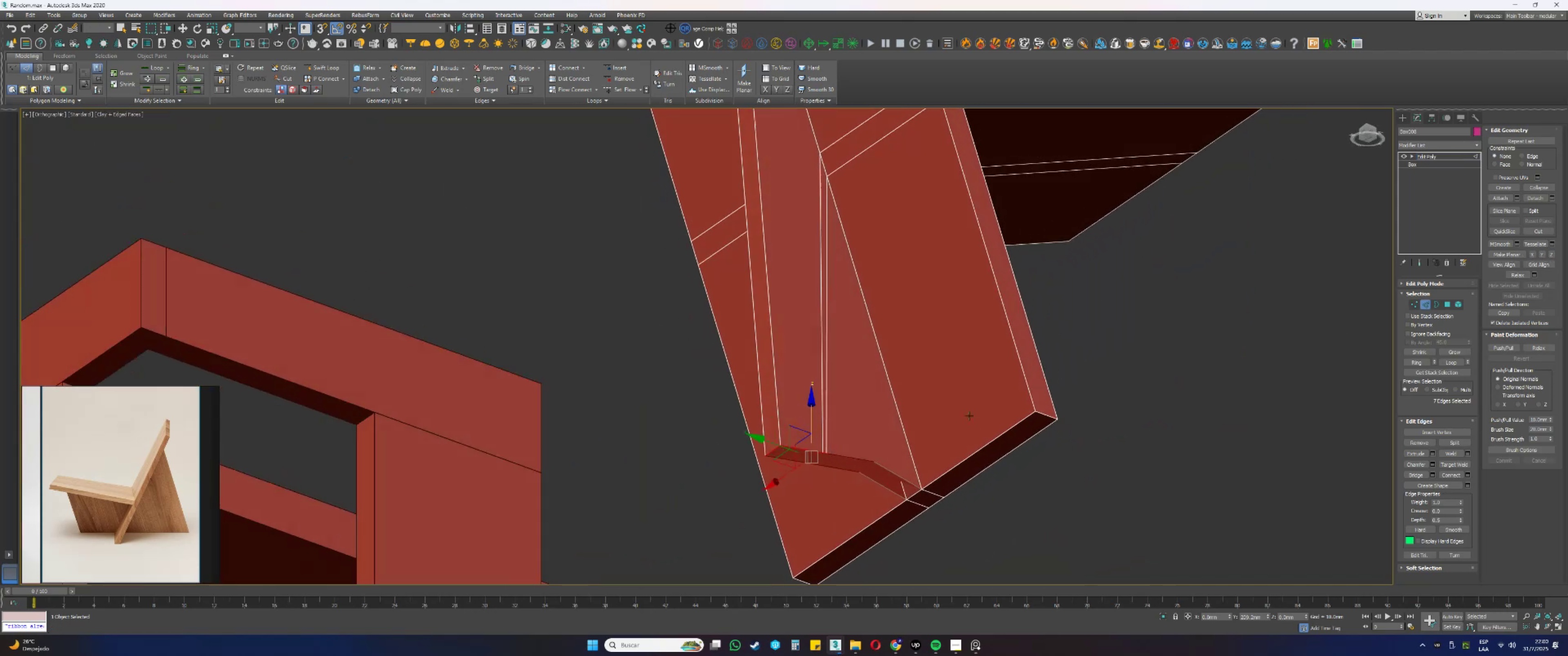 
key(1)
 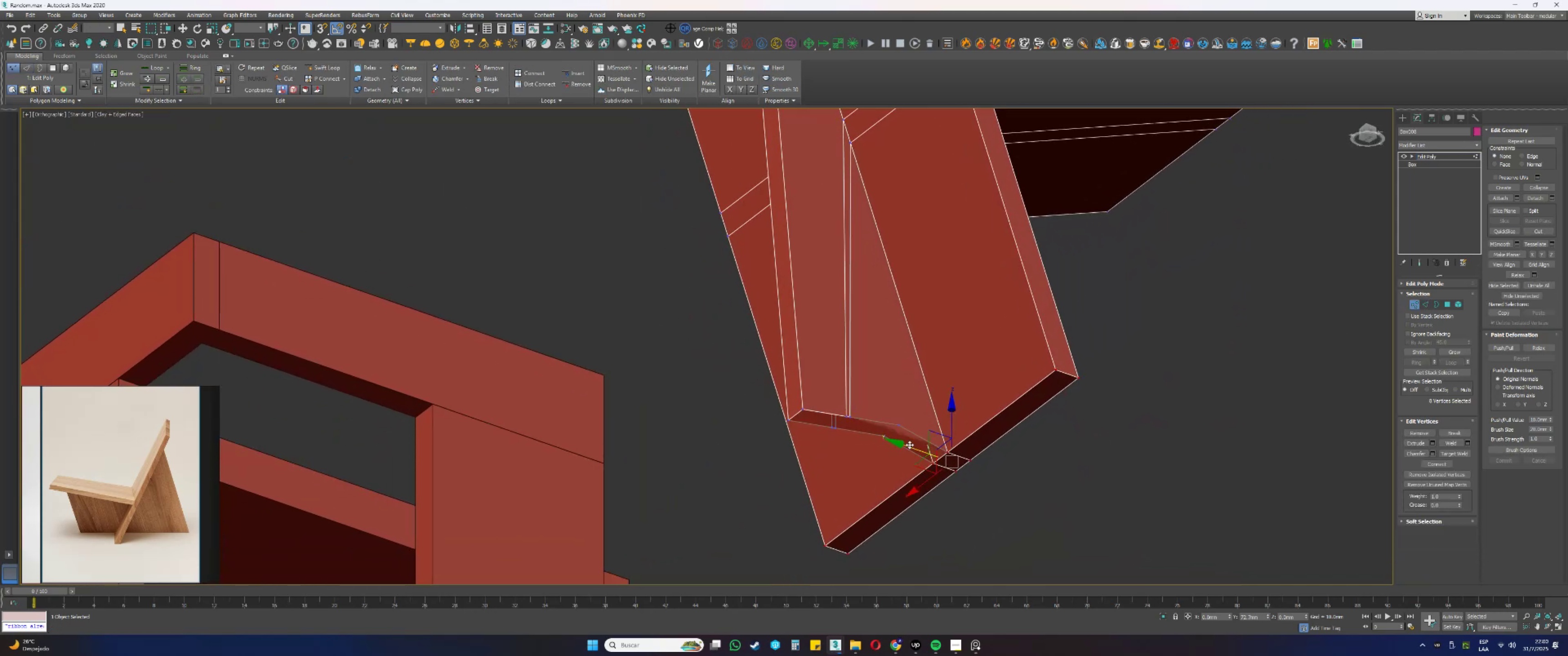 
left_click([898, 426])
 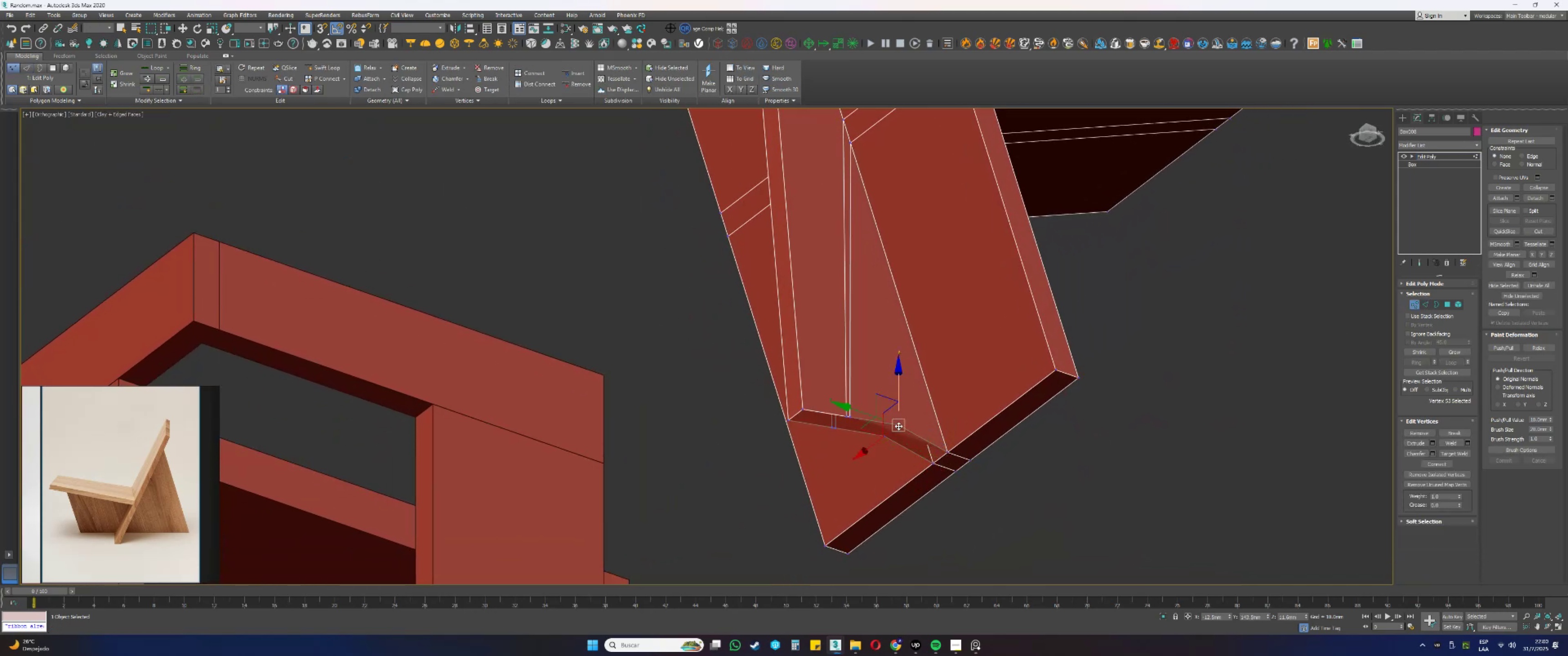 
key(Backspace)
 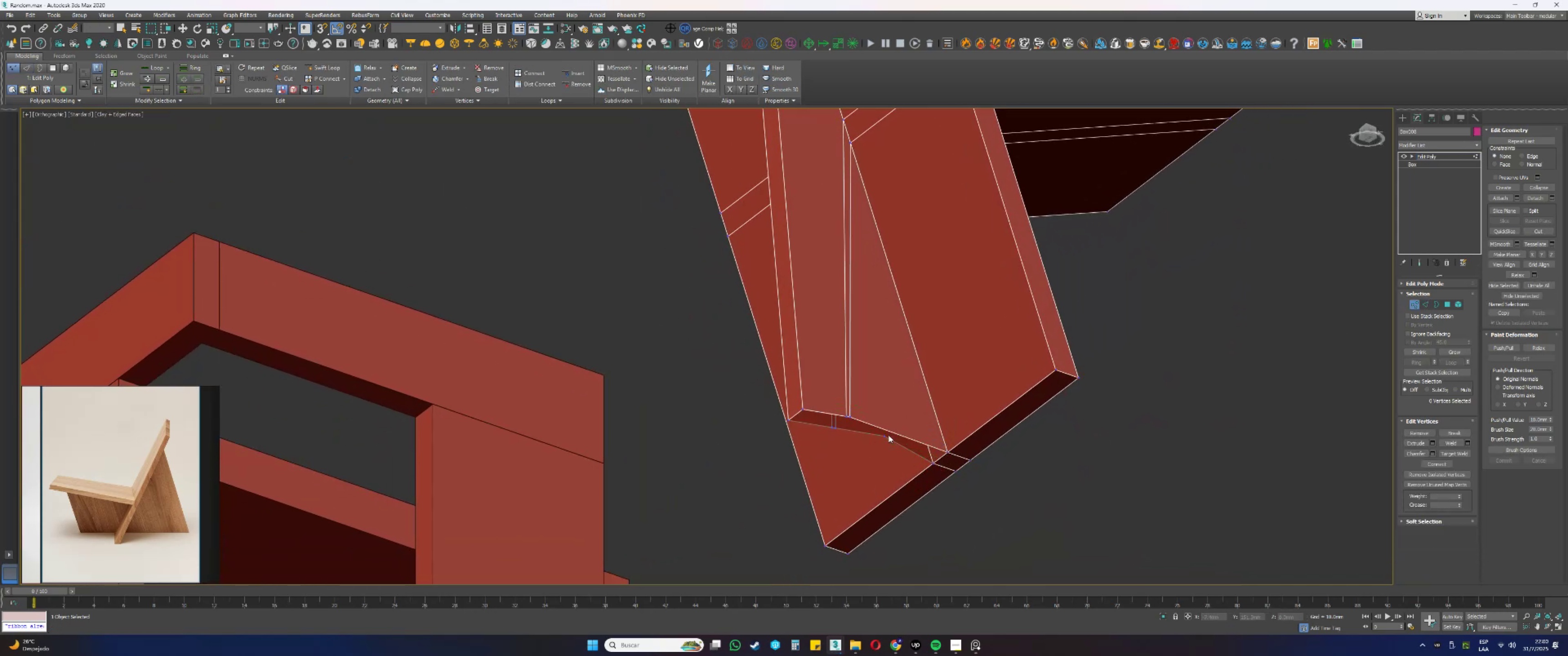 
left_click([887, 436])
 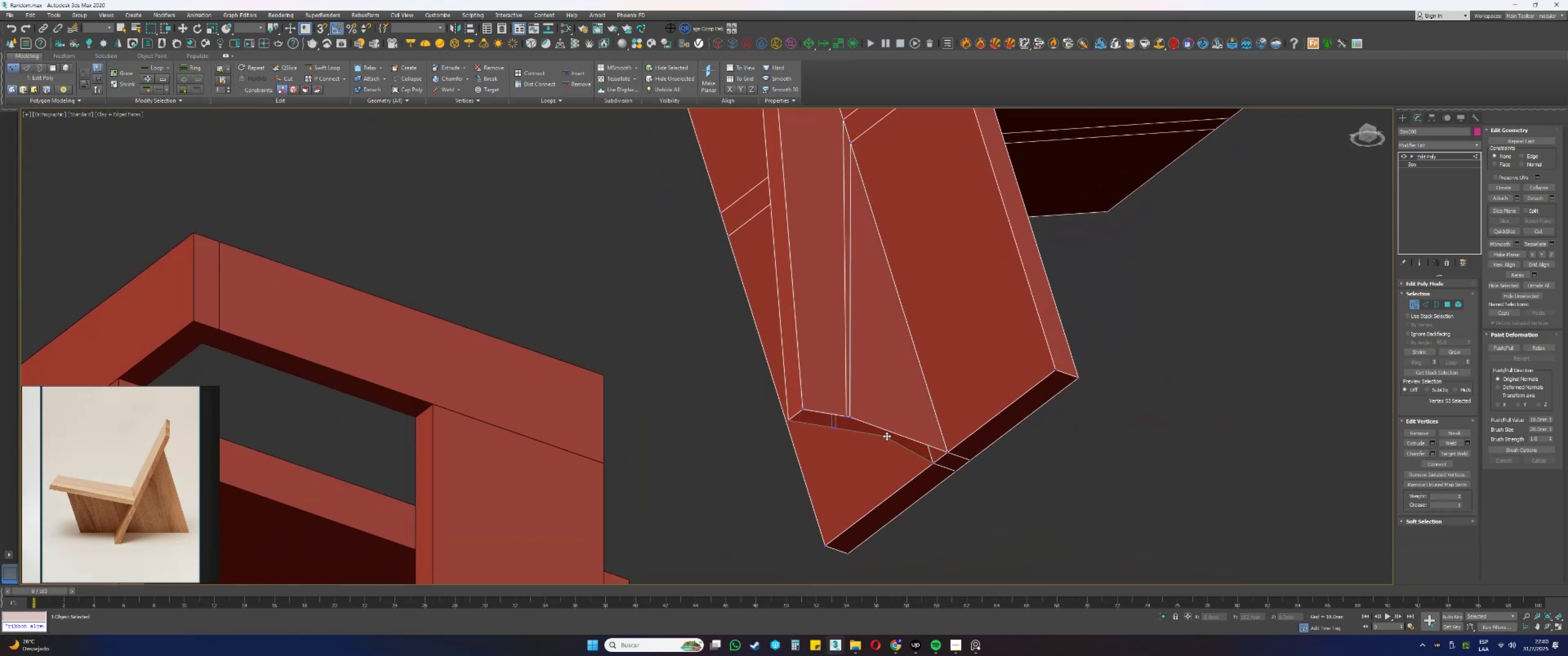 
key(Backspace)
 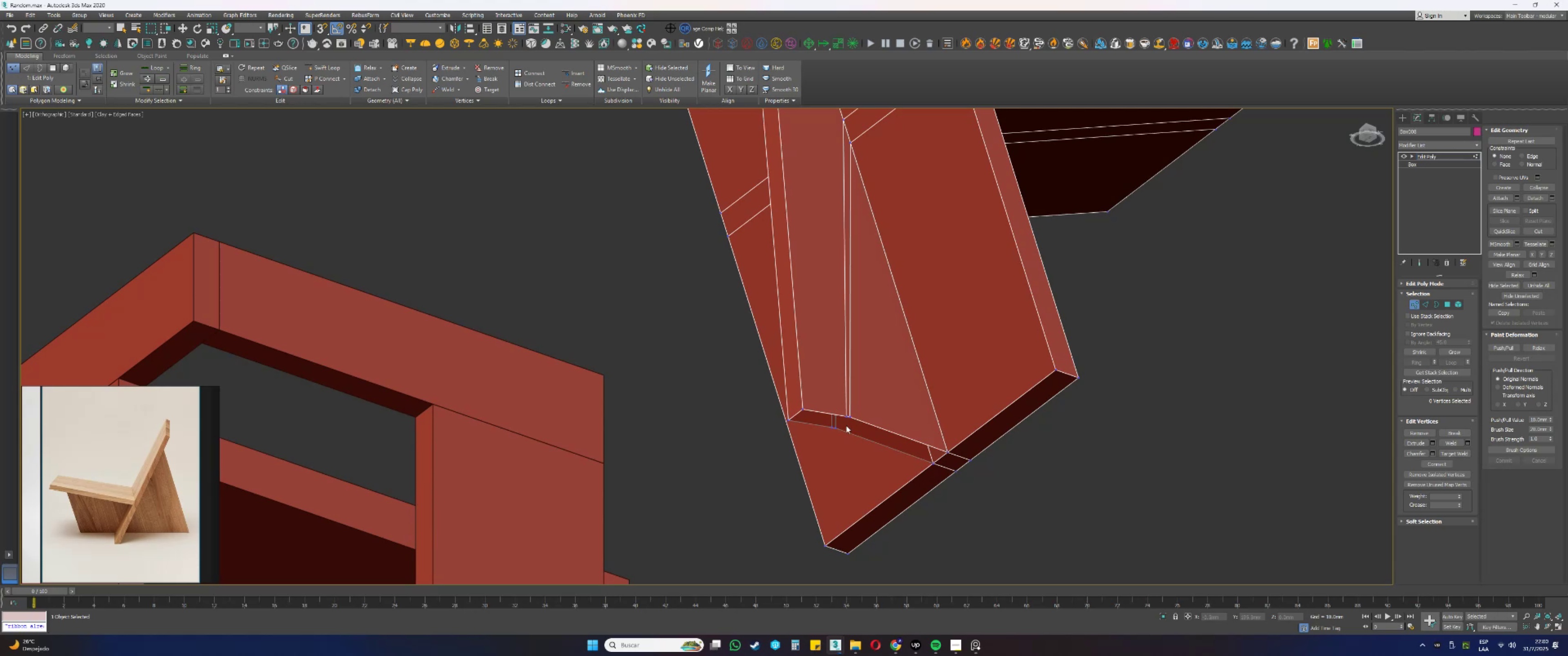 
hold_key(key=AltLeft, duration=0.43)
 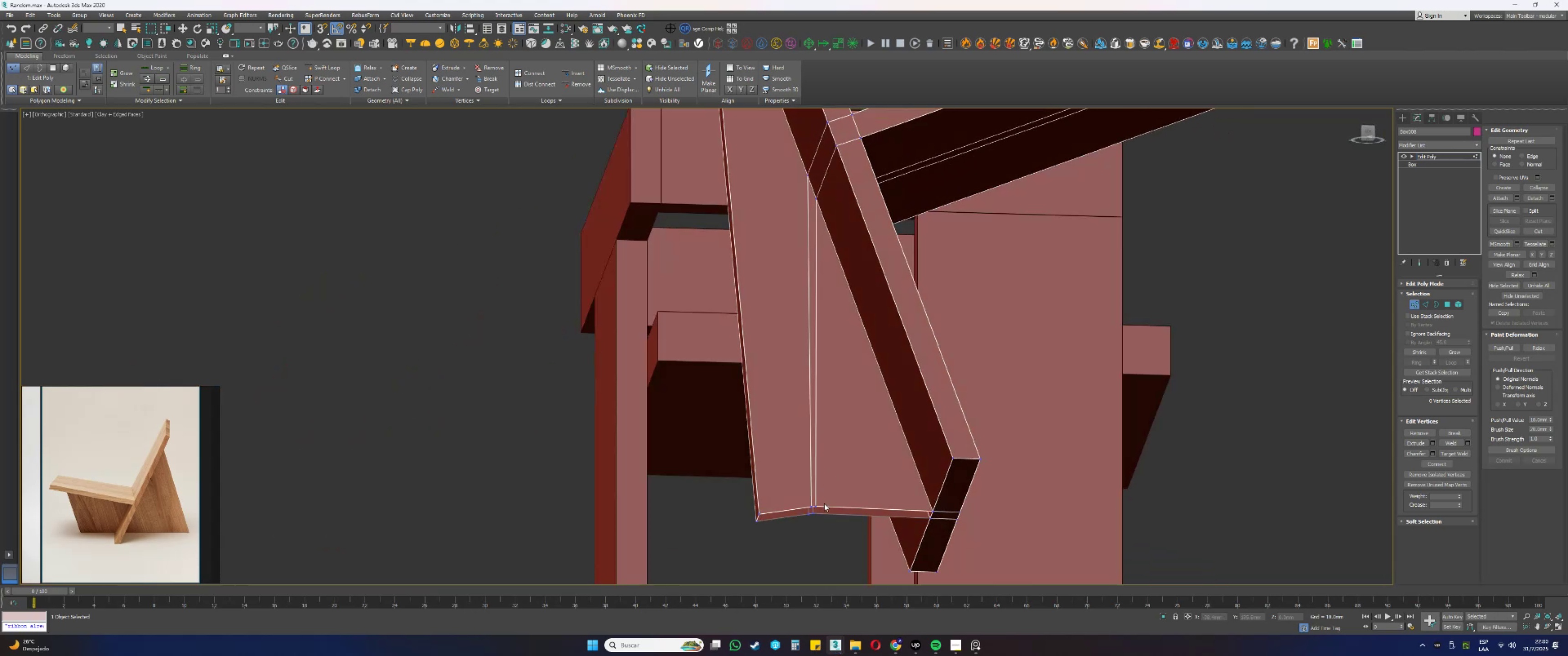 
left_click_drag(start_coordinate=[830, 526], to_coordinate=[738, 481])
 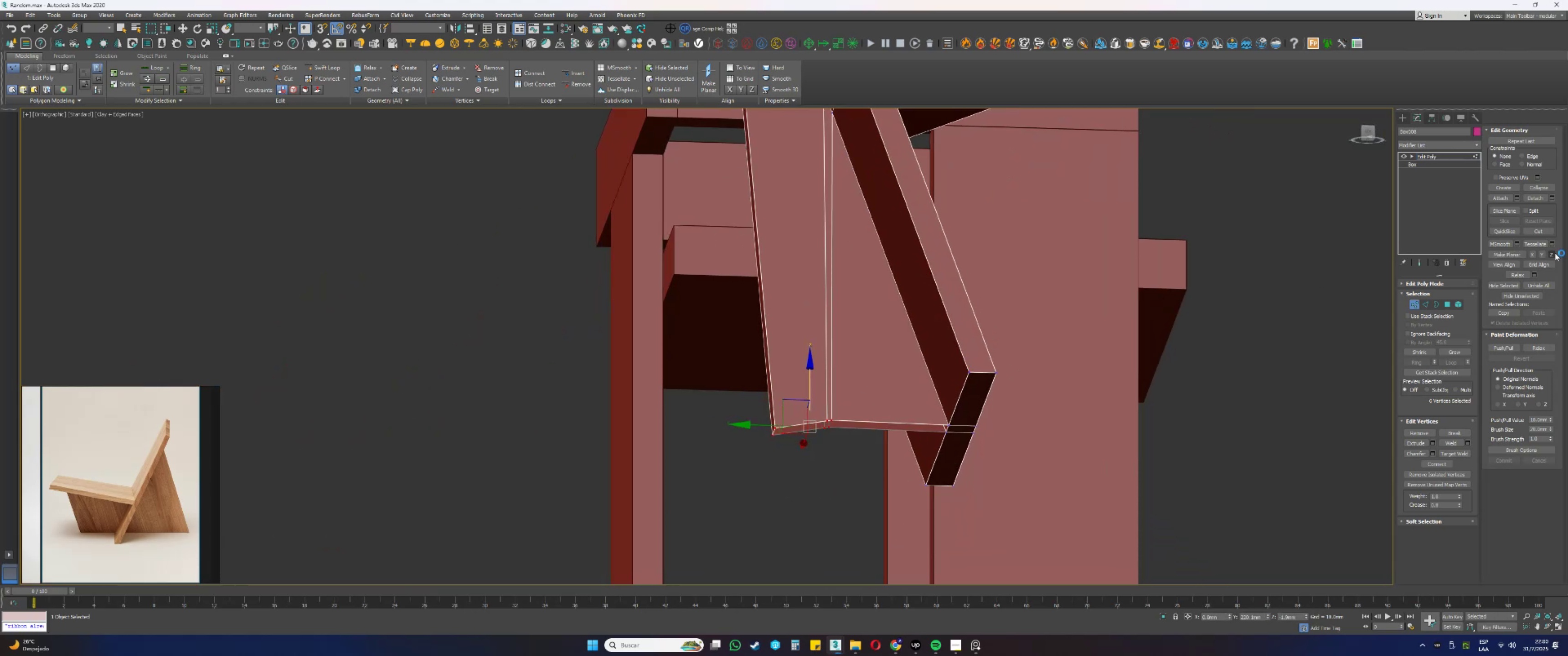 
left_click([1550, 251])
 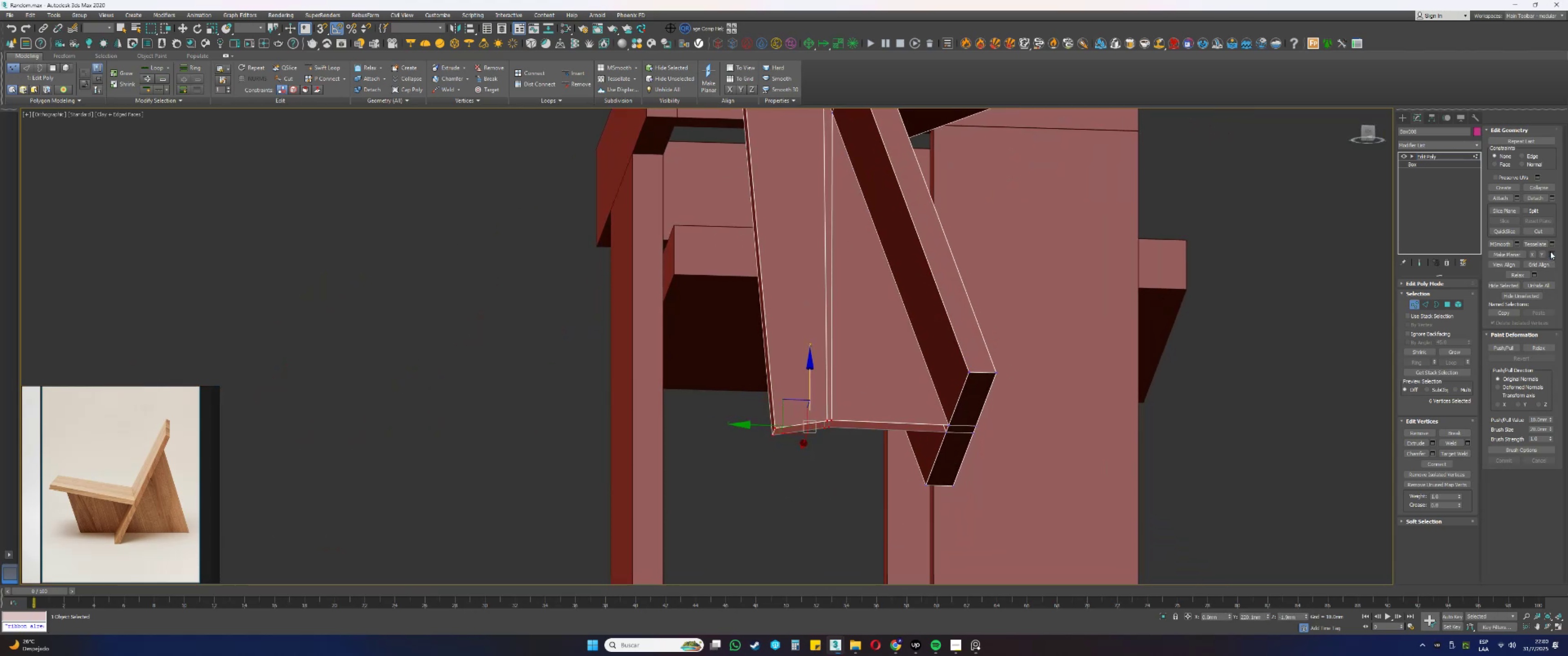 
double_click([1550, 251])
 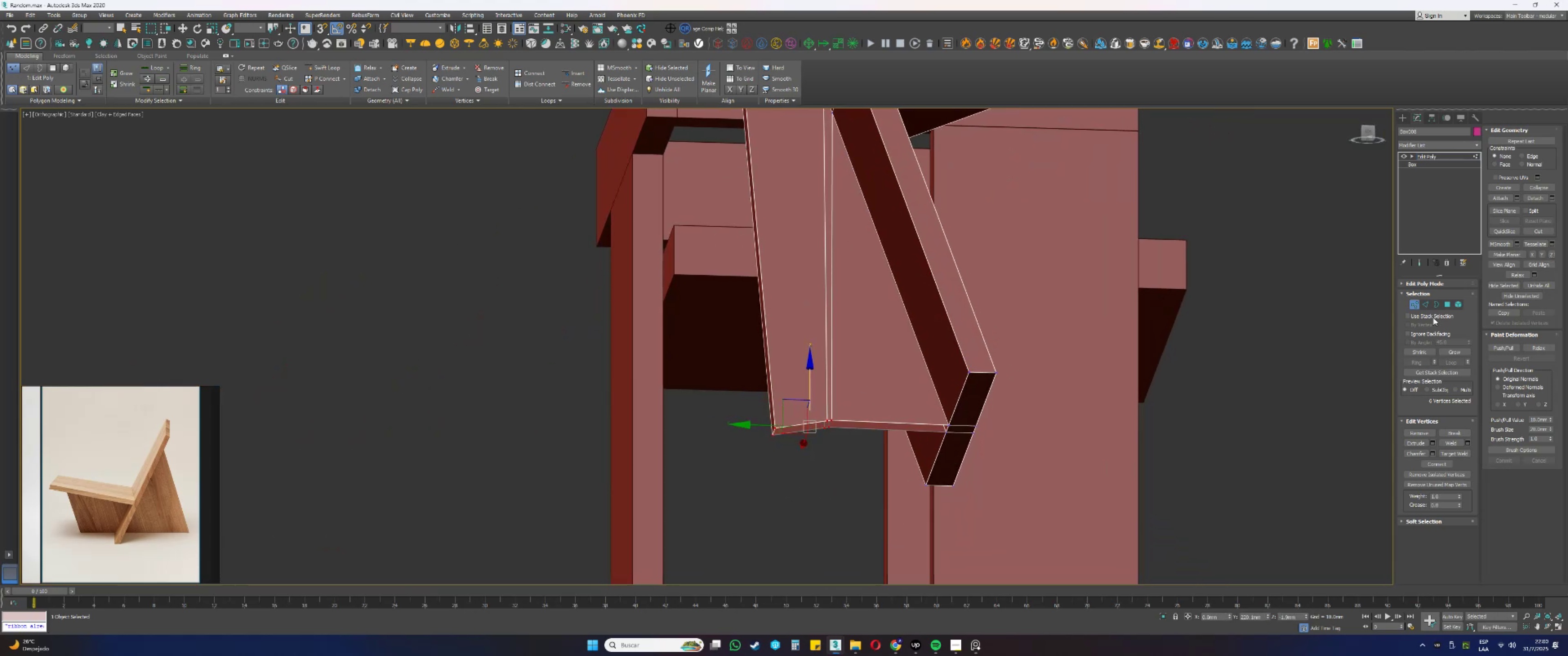 
type(fz)
 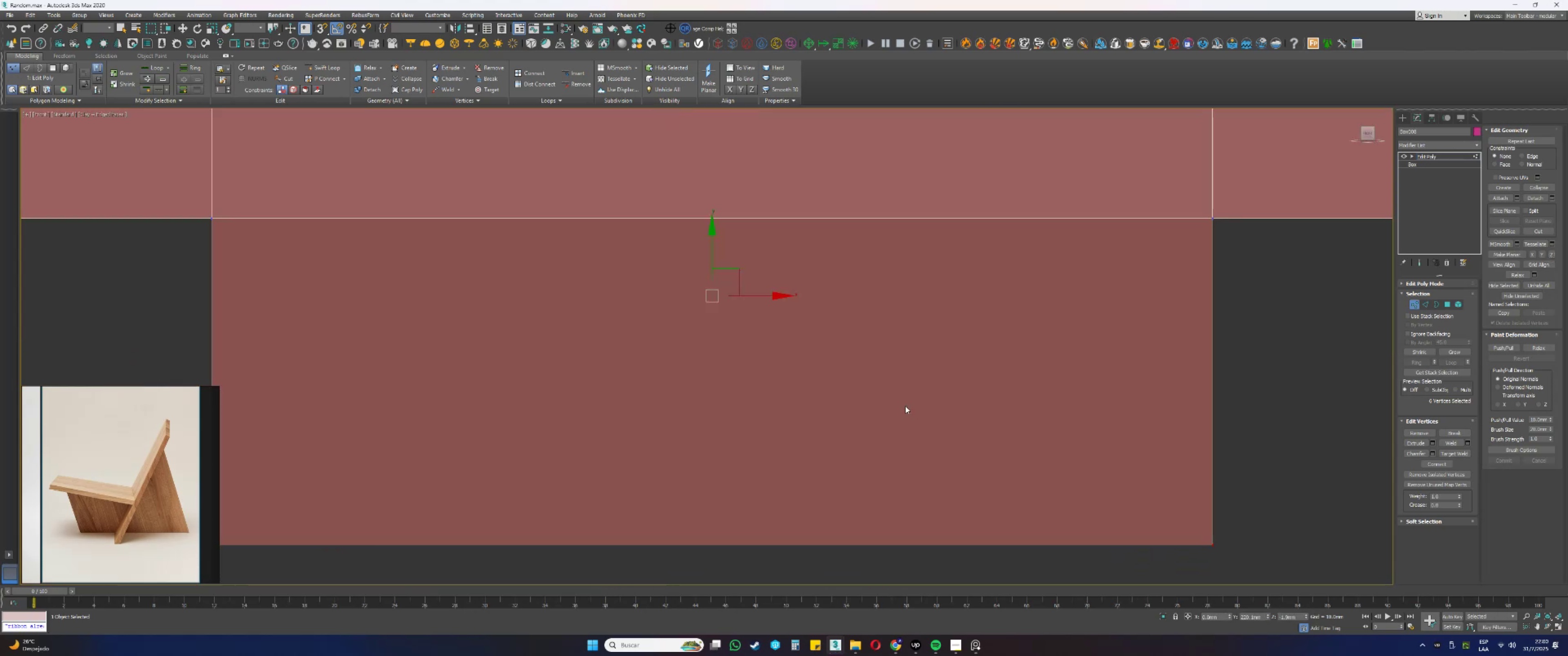 
scroll: coordinate [790, 376], scroll_direction: down, amount: 8.0
 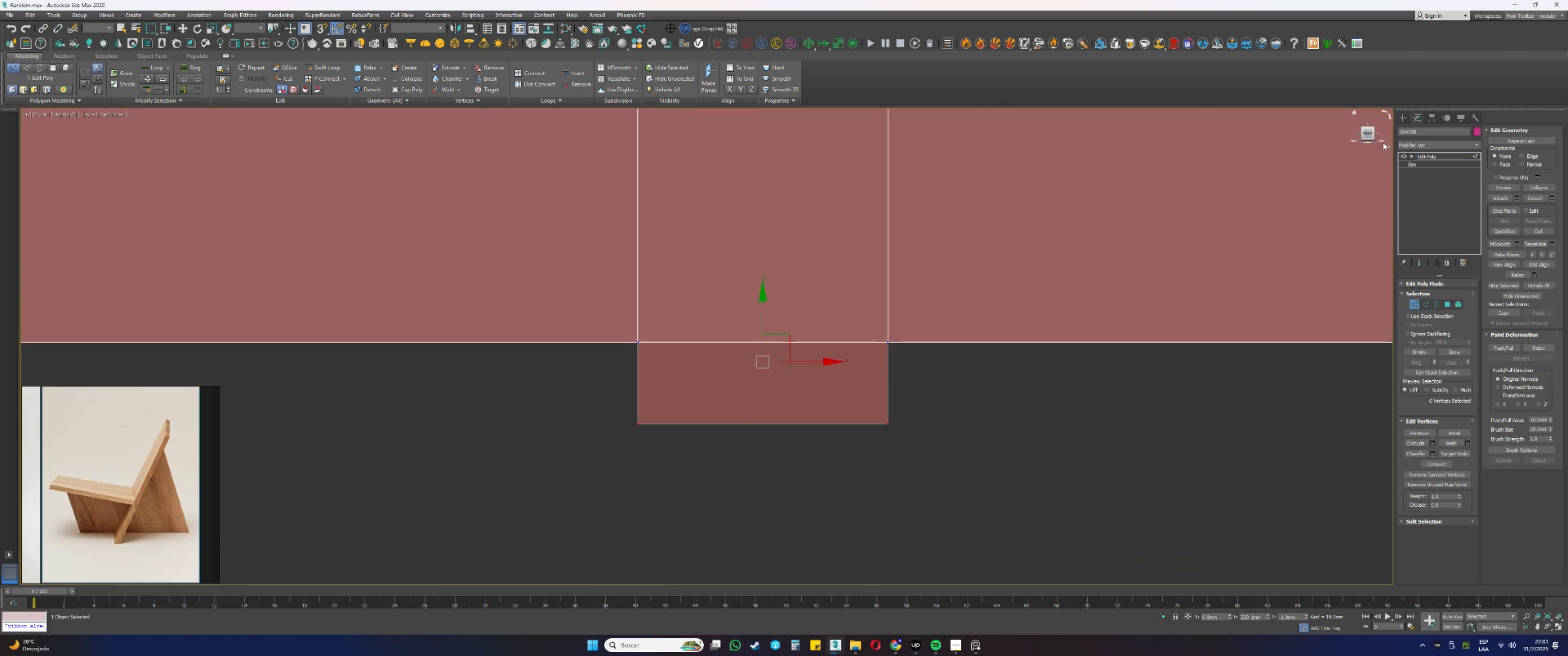 
left_click([1377, 133])
 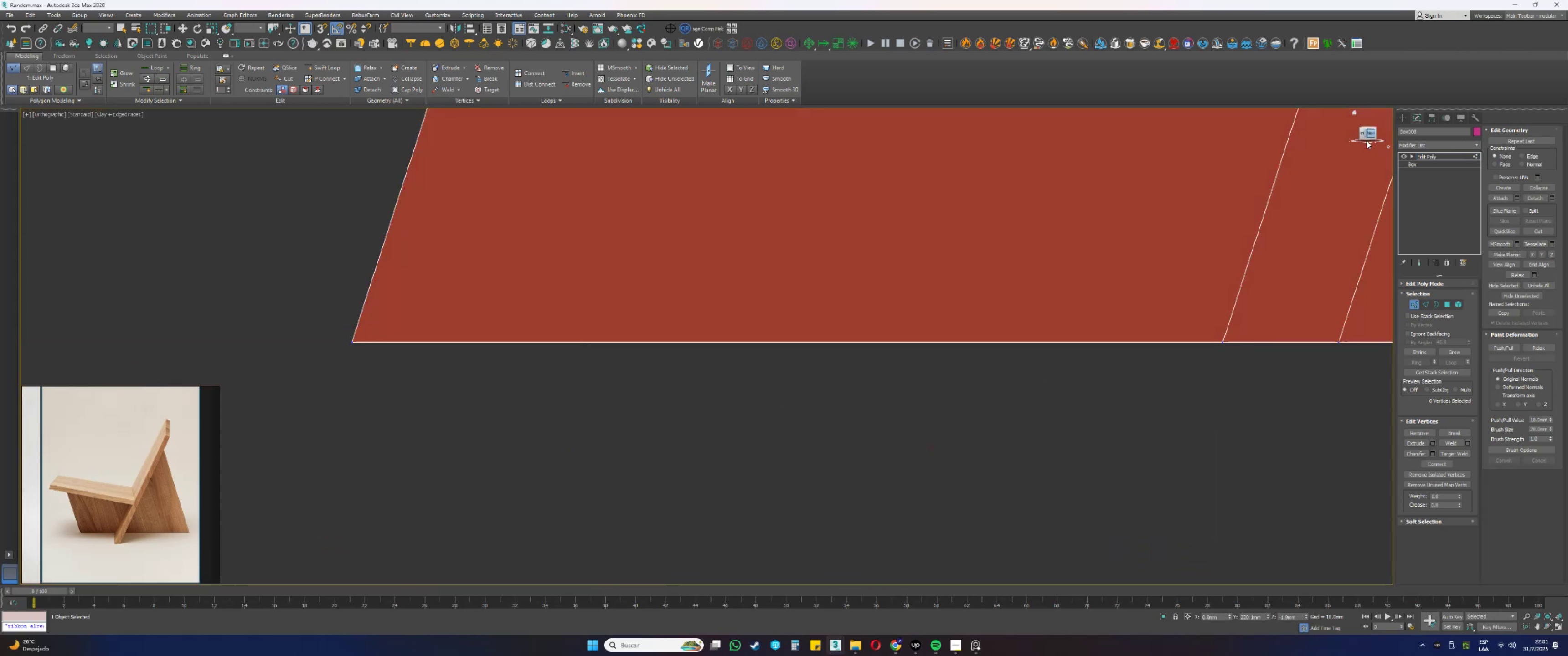 
type(zz[F3]s)
 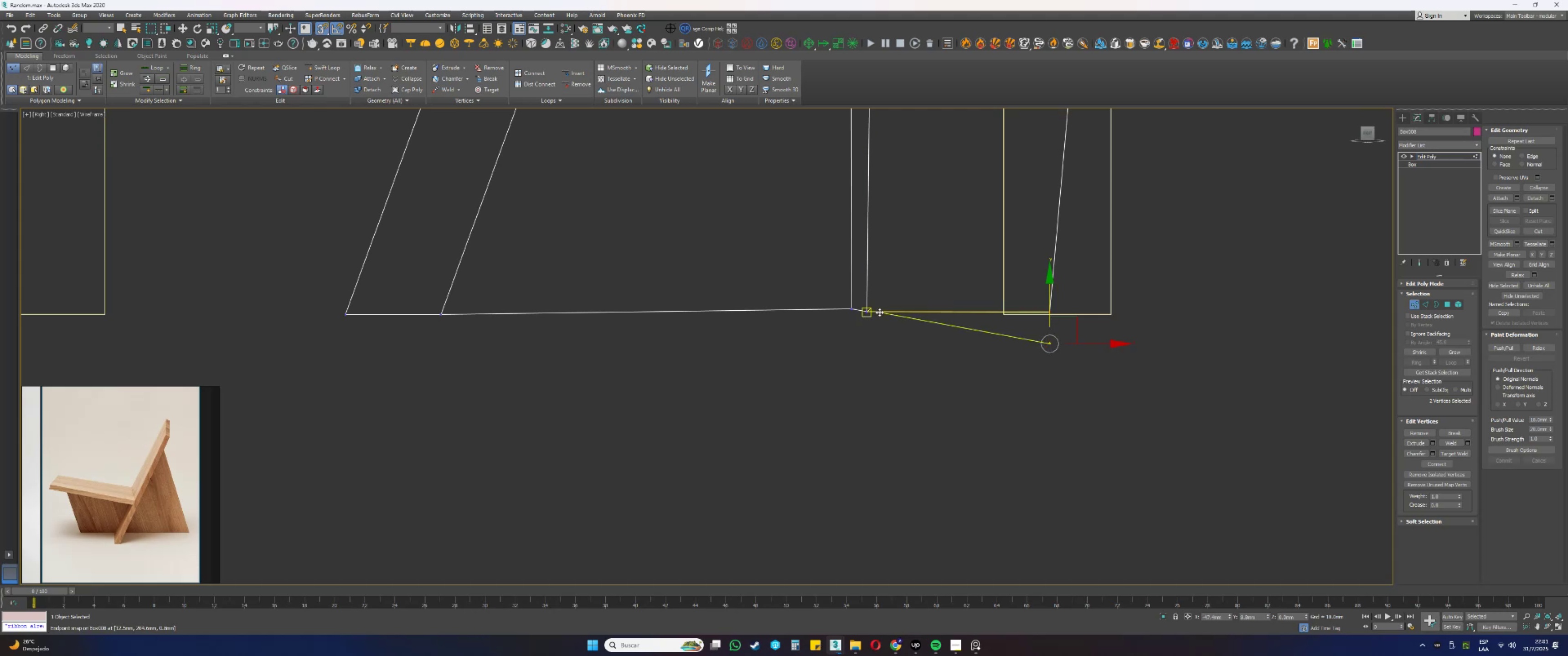 
scroll: coordinate [1001, 323], scroll_direction: down, amount: 8.0
 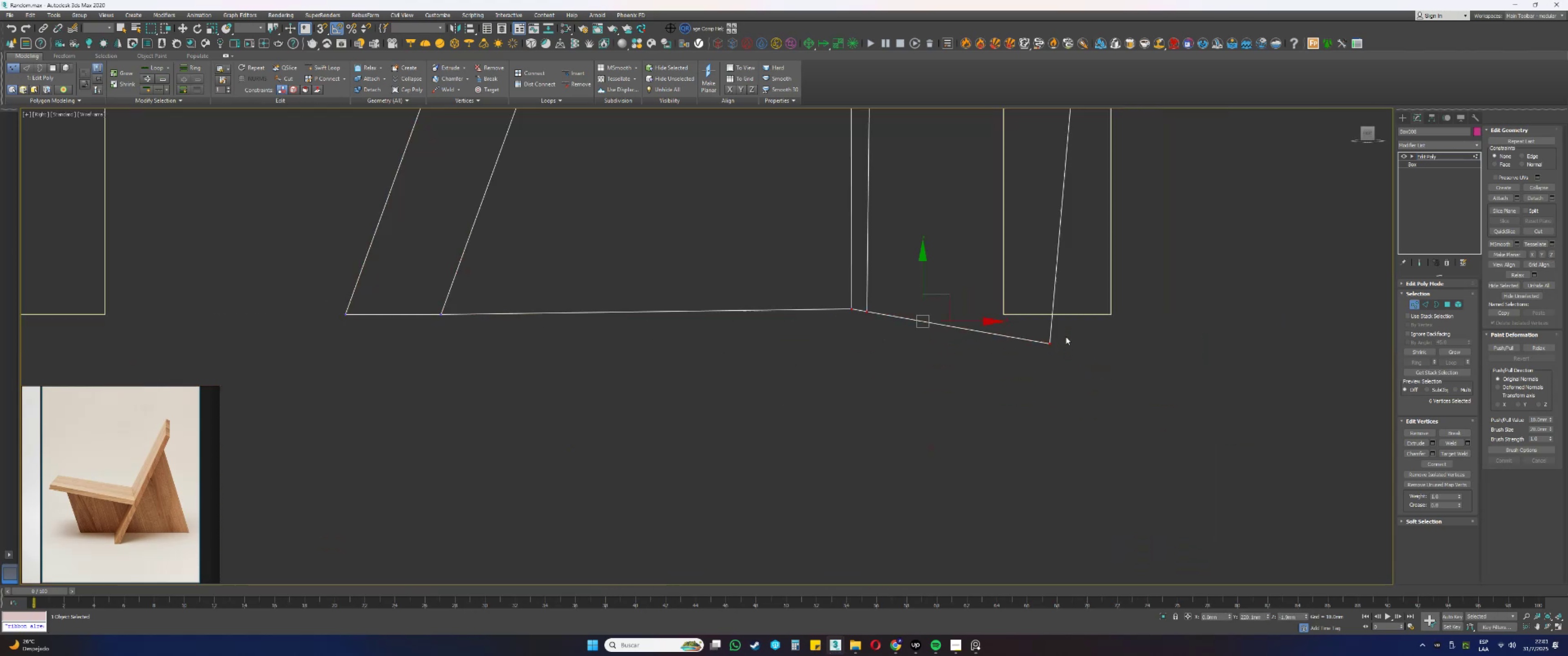 
left_click_drag(start_coordinate=[1080, 380], to_coordinate=[1024, 316])
 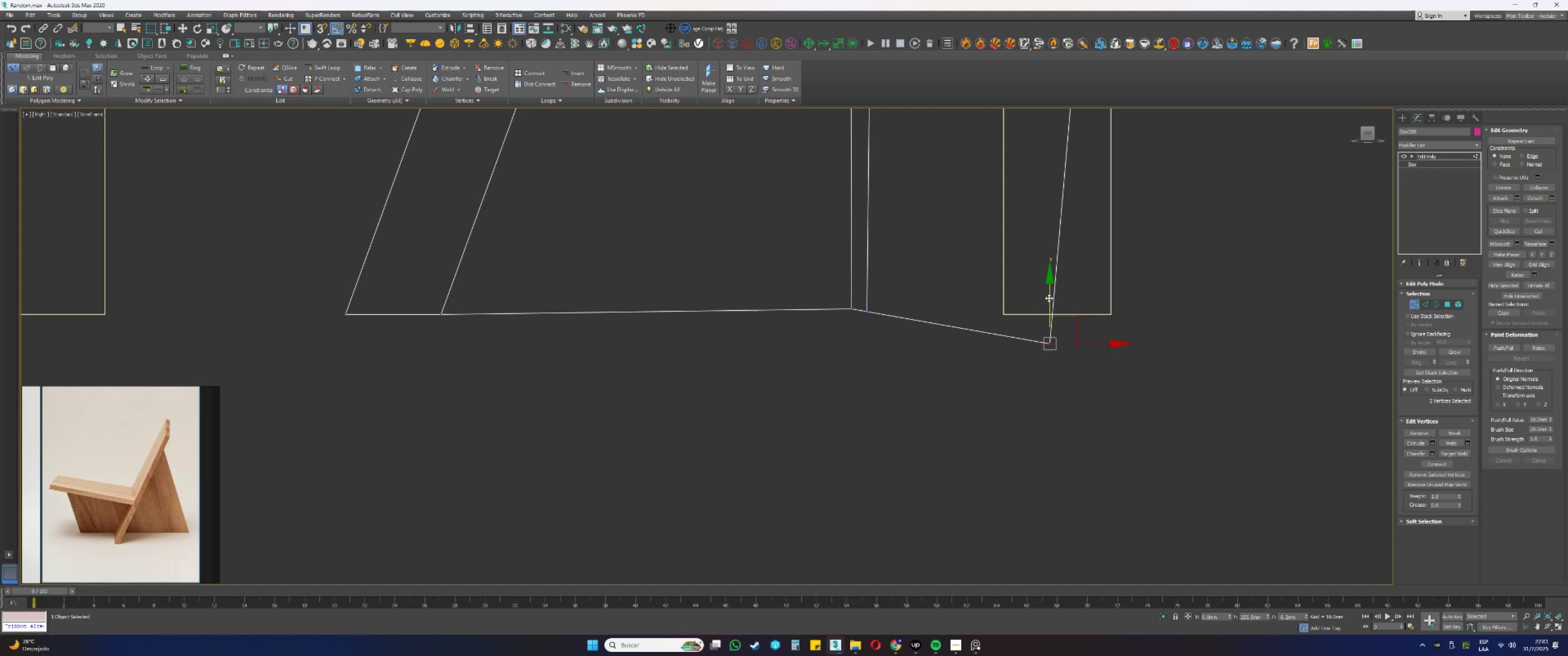 
left_click_drag(start_coordinate=[1049, 297], to_coordinate=[875, 314])
 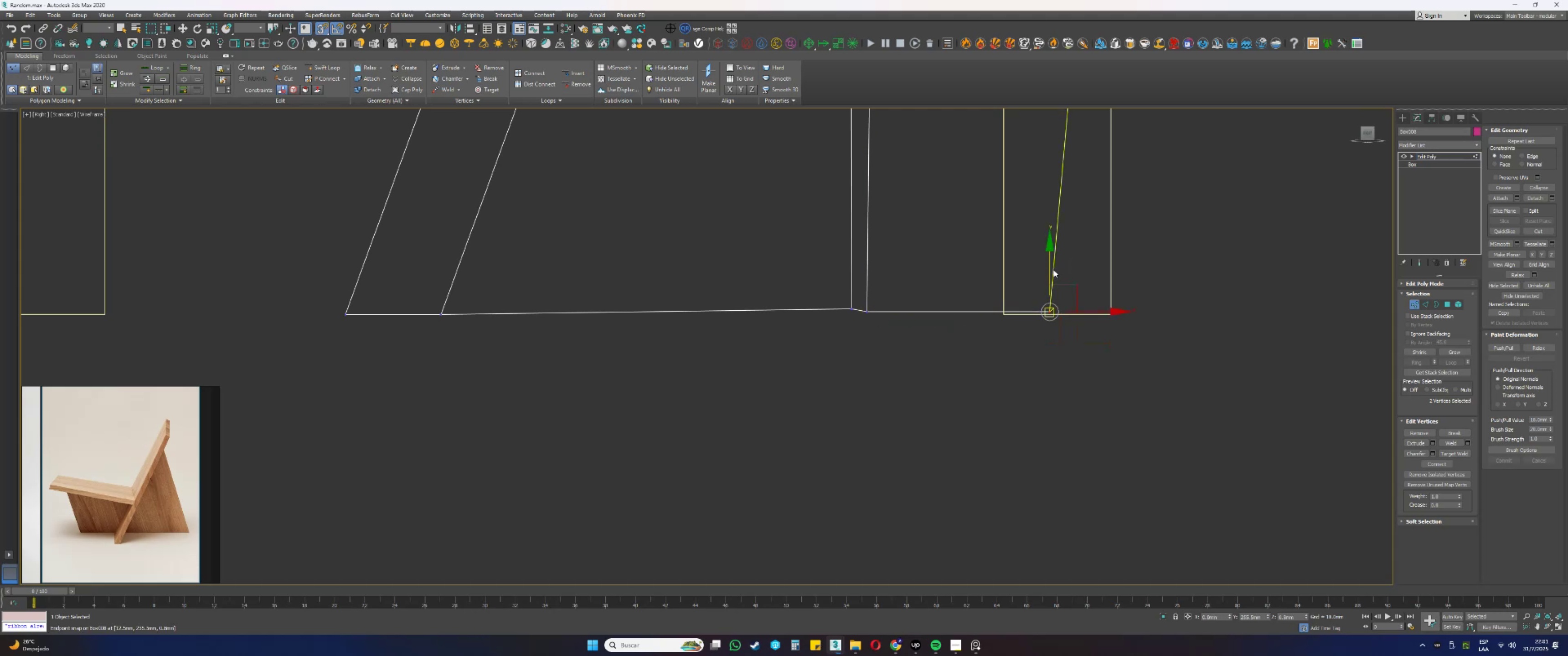 
left_click_drag(start_coordinate=[1203, 371], to_coordinate=[167, 265])
 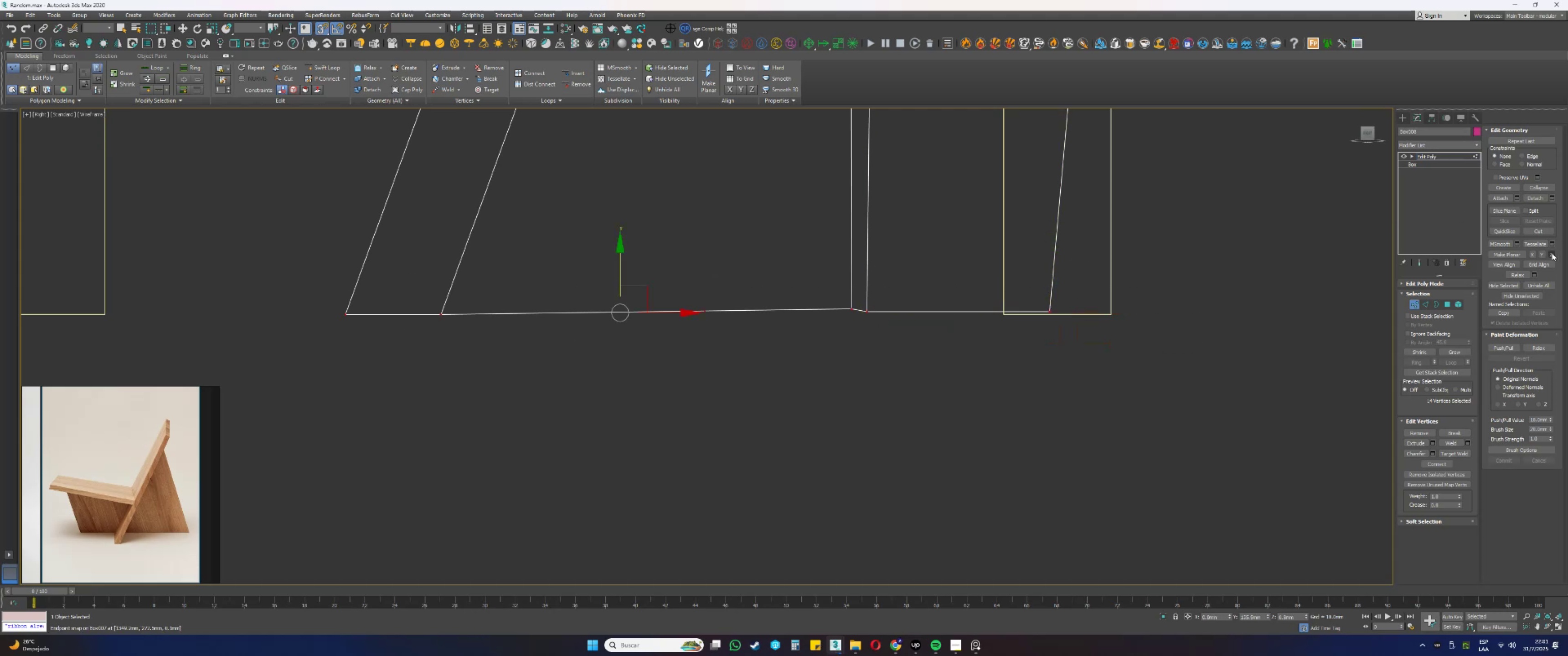 
left_click([1551, 252])
 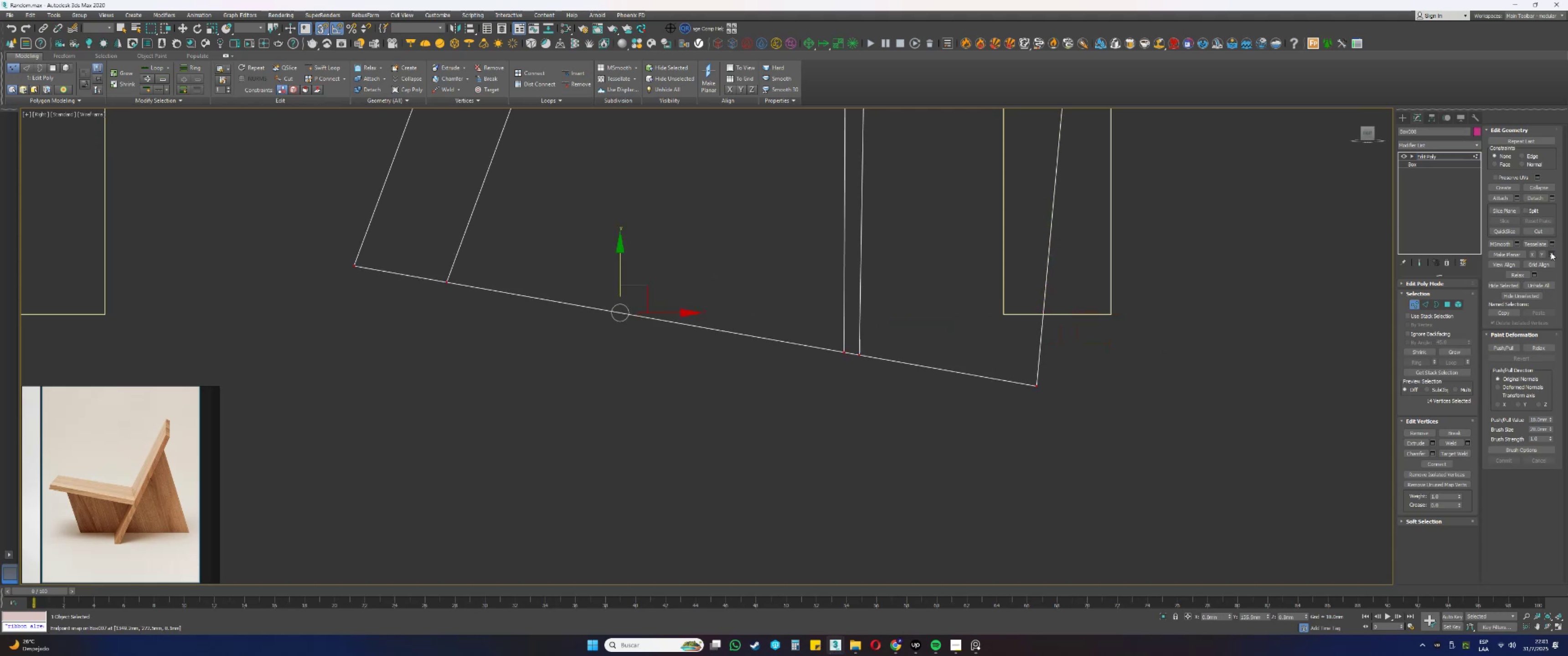 
key(Control+ControlLeft)
 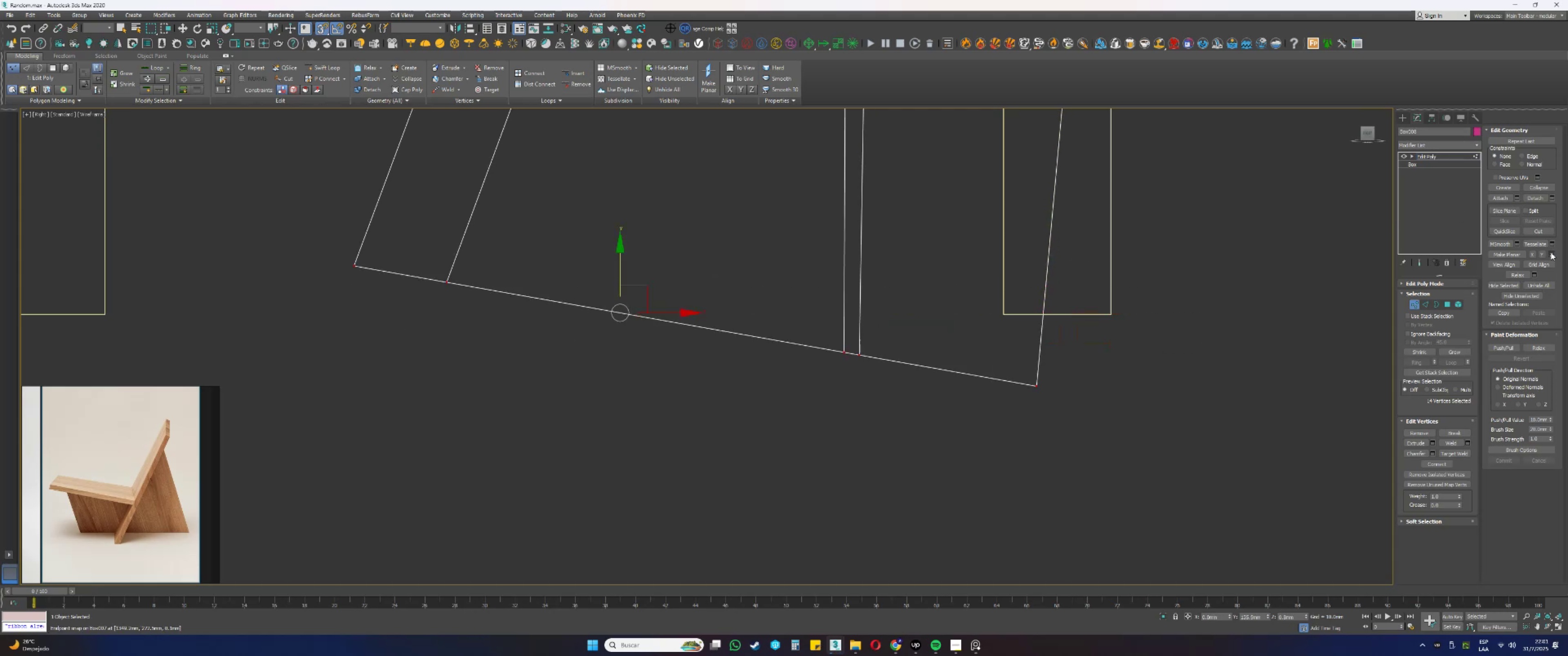 
key(Control+Z)
 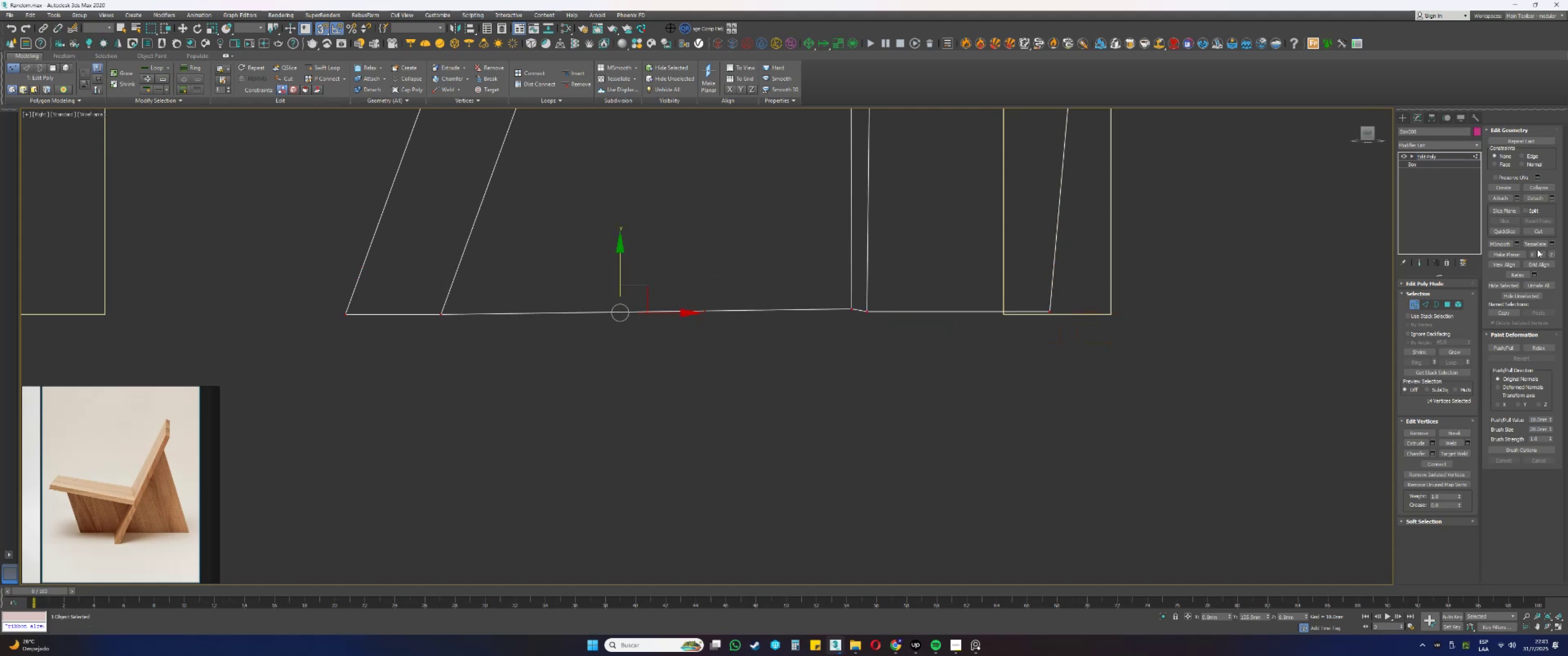 
key(1)
 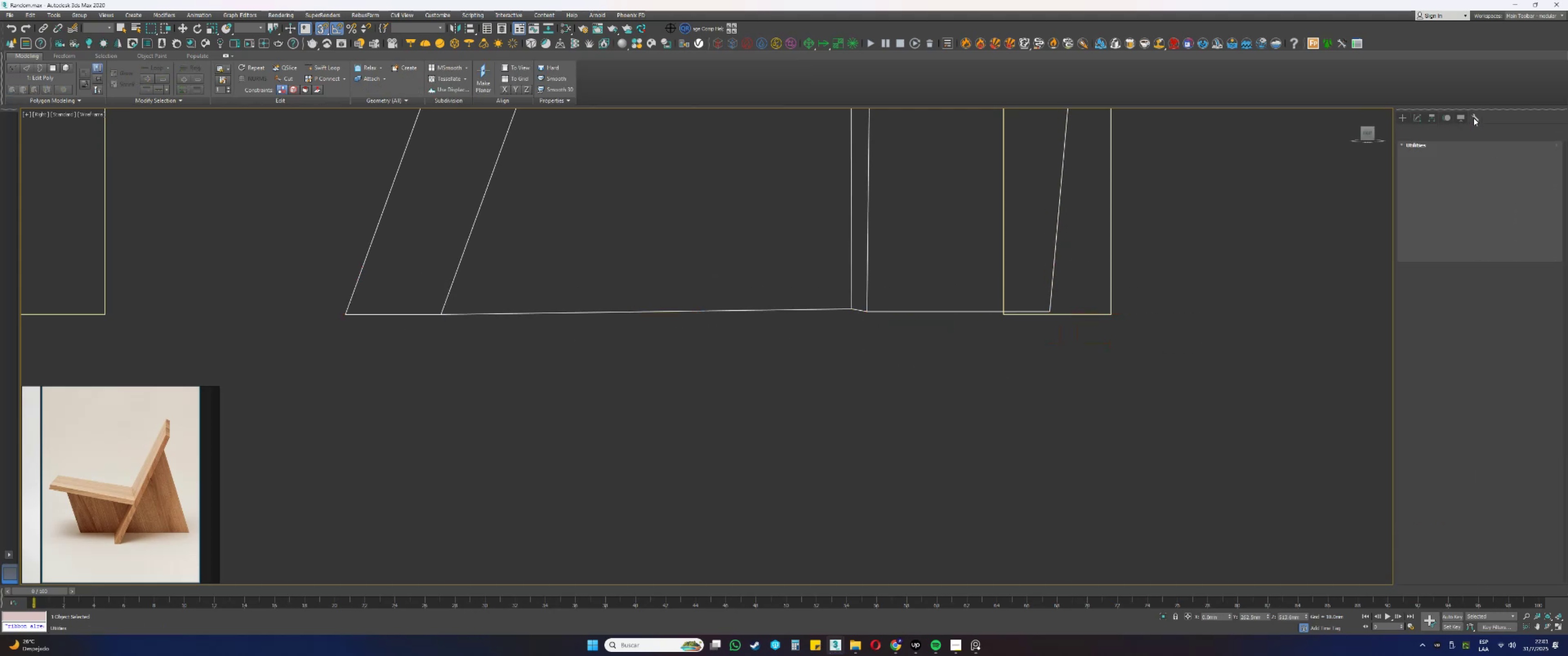 
right_click([1431, 207])
 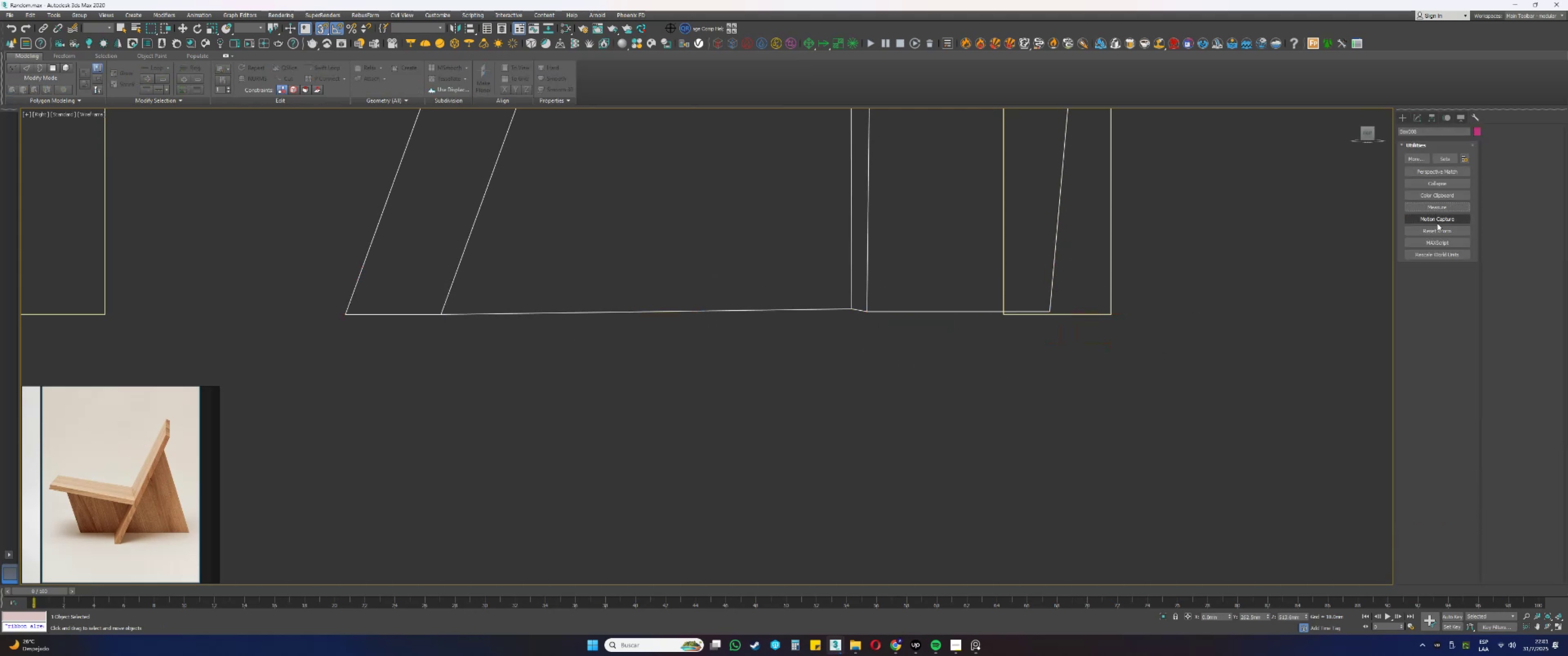 
left_click([1439, 228])
 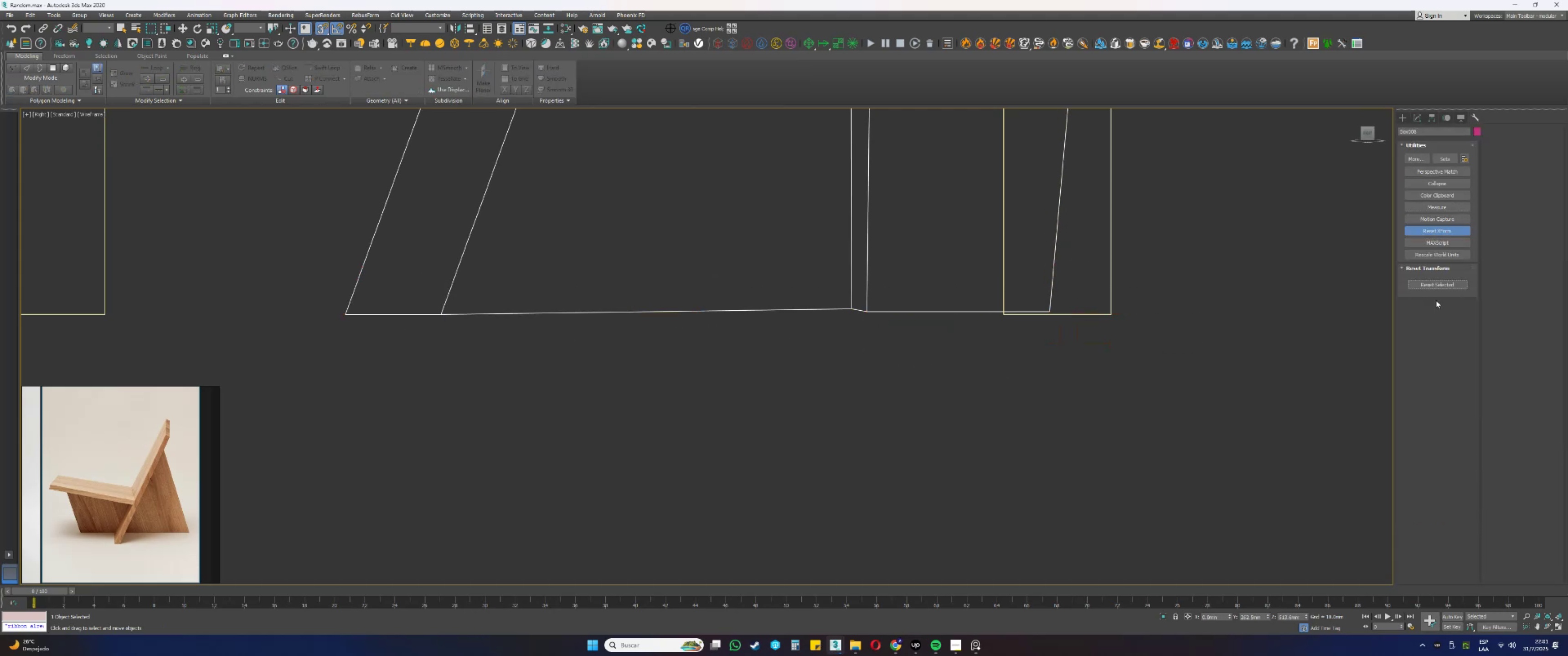 
left_click([1437, 285])
 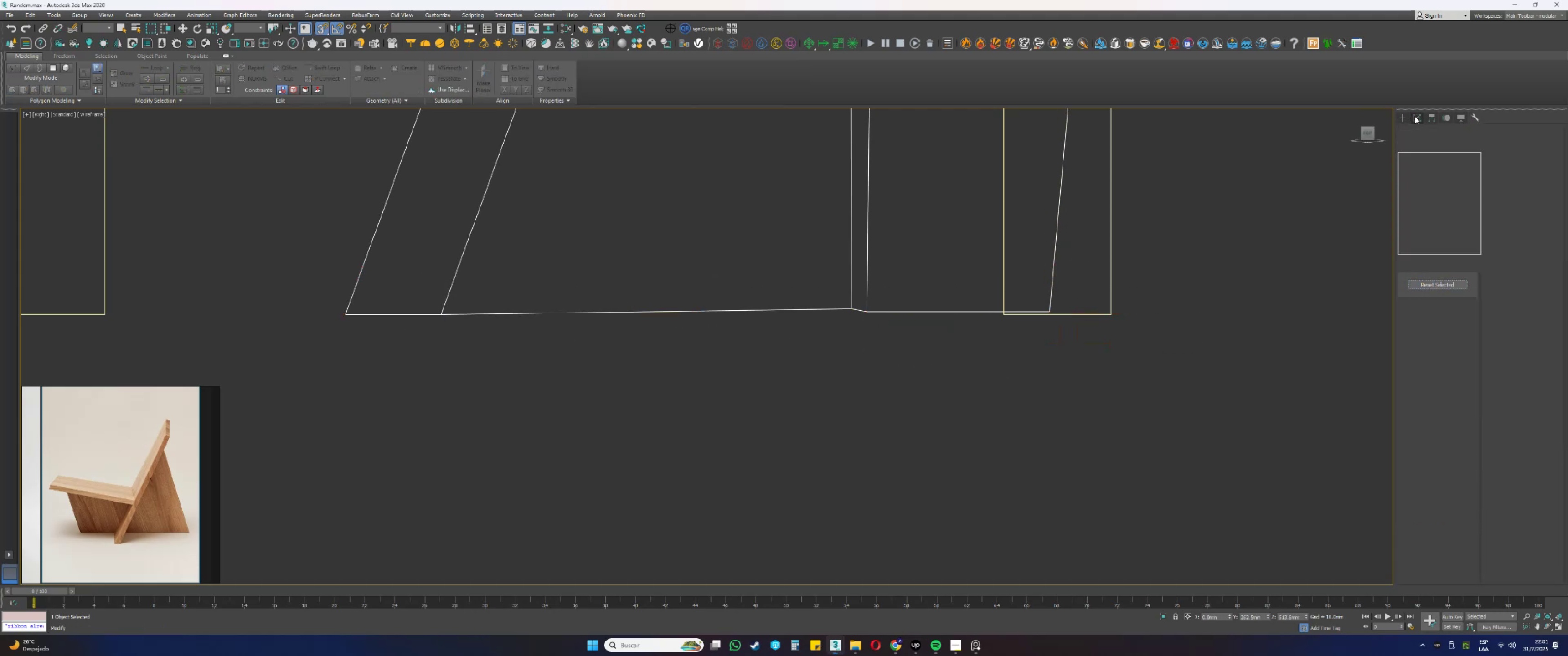 
right_click([1422, 193])
 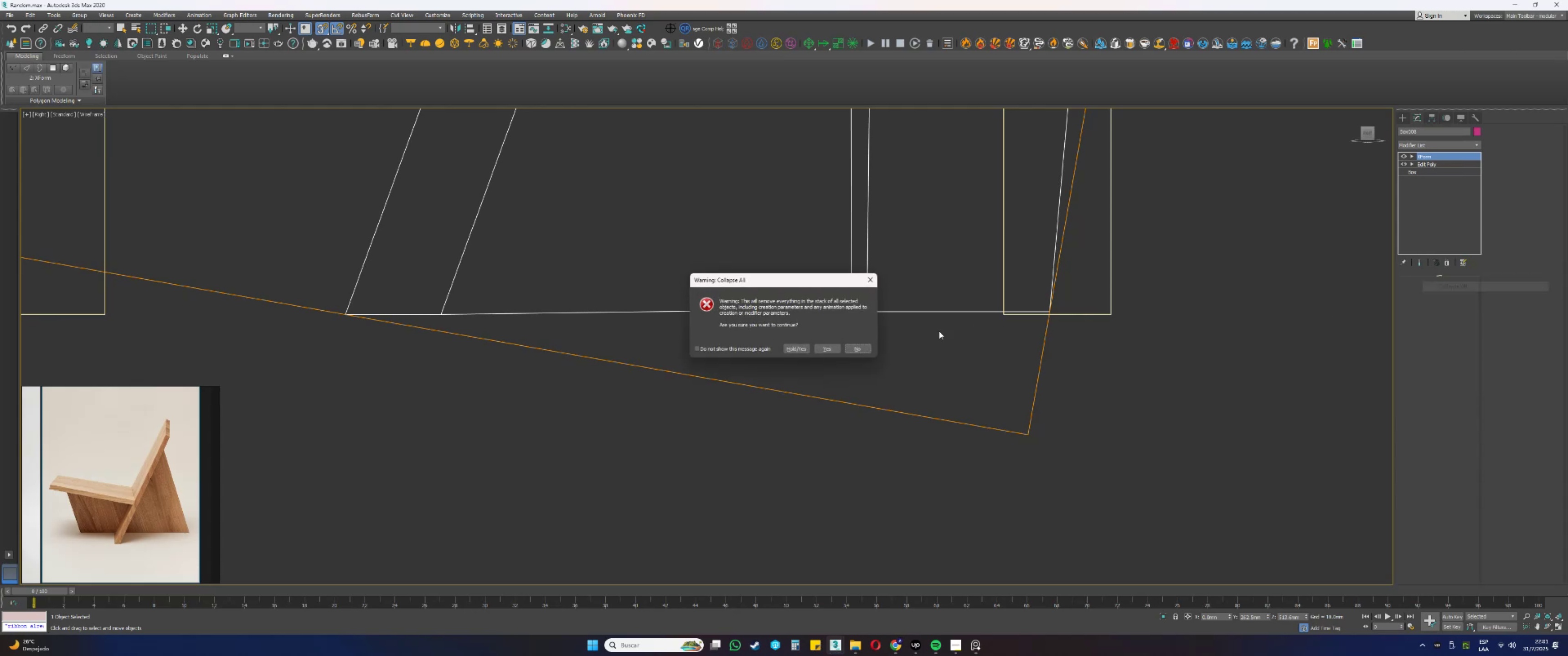 
left_click([820, 347])
 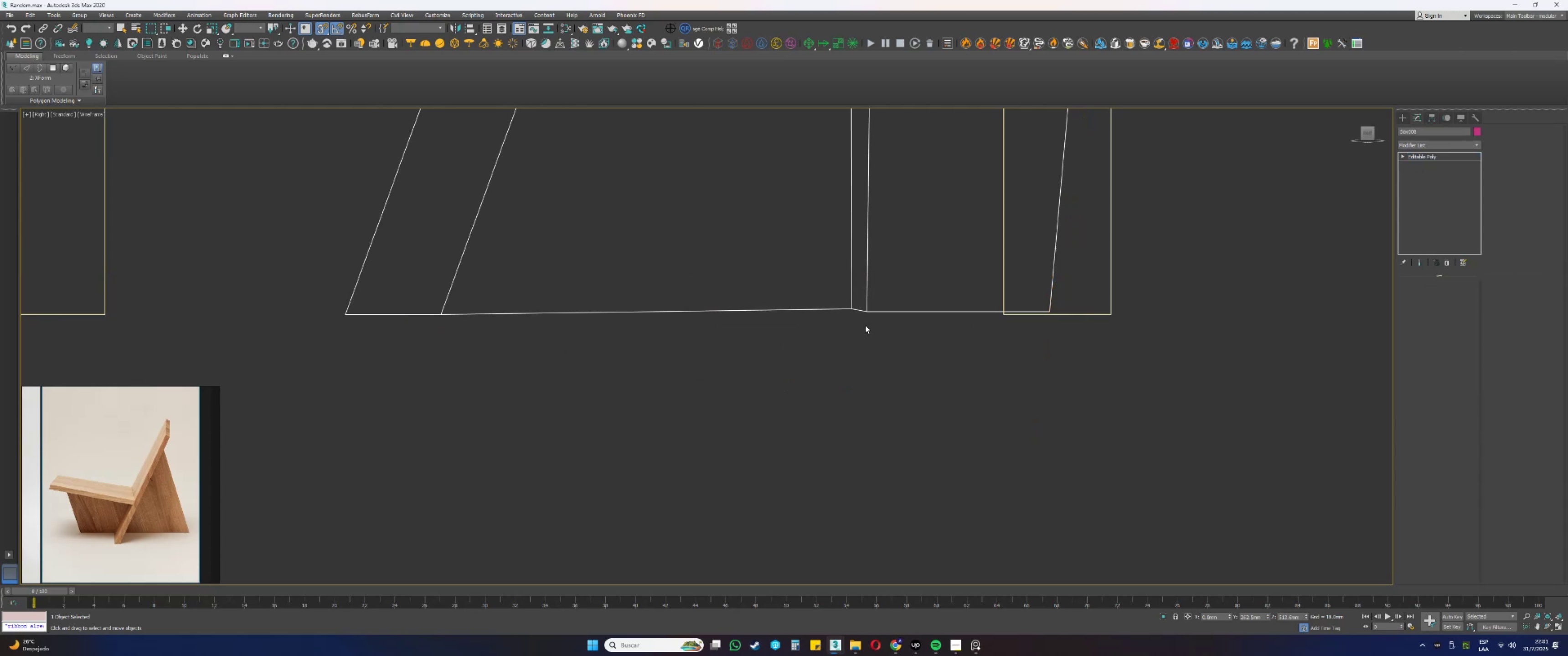 
type(1s)
 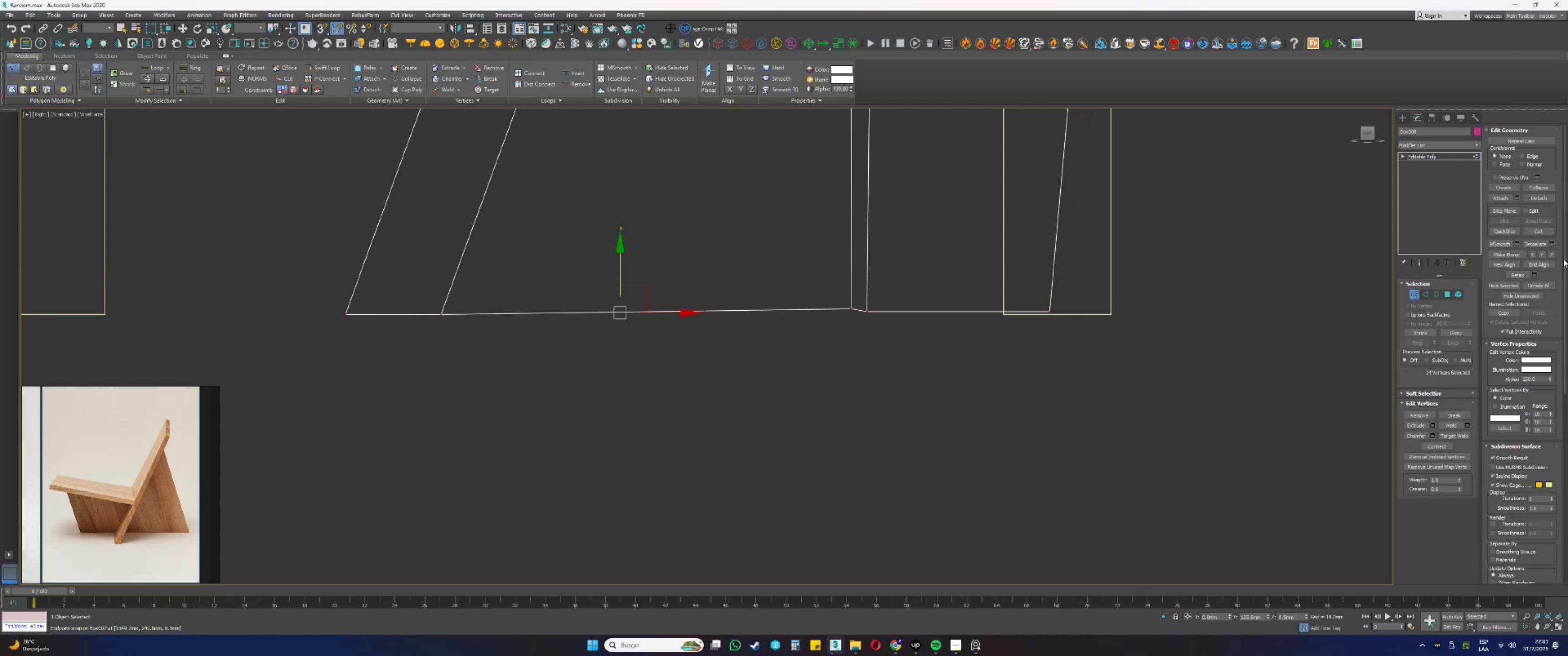 
left_click_drag(start_coordinate=[1174, 396], to_coordinate=[0, 192])
 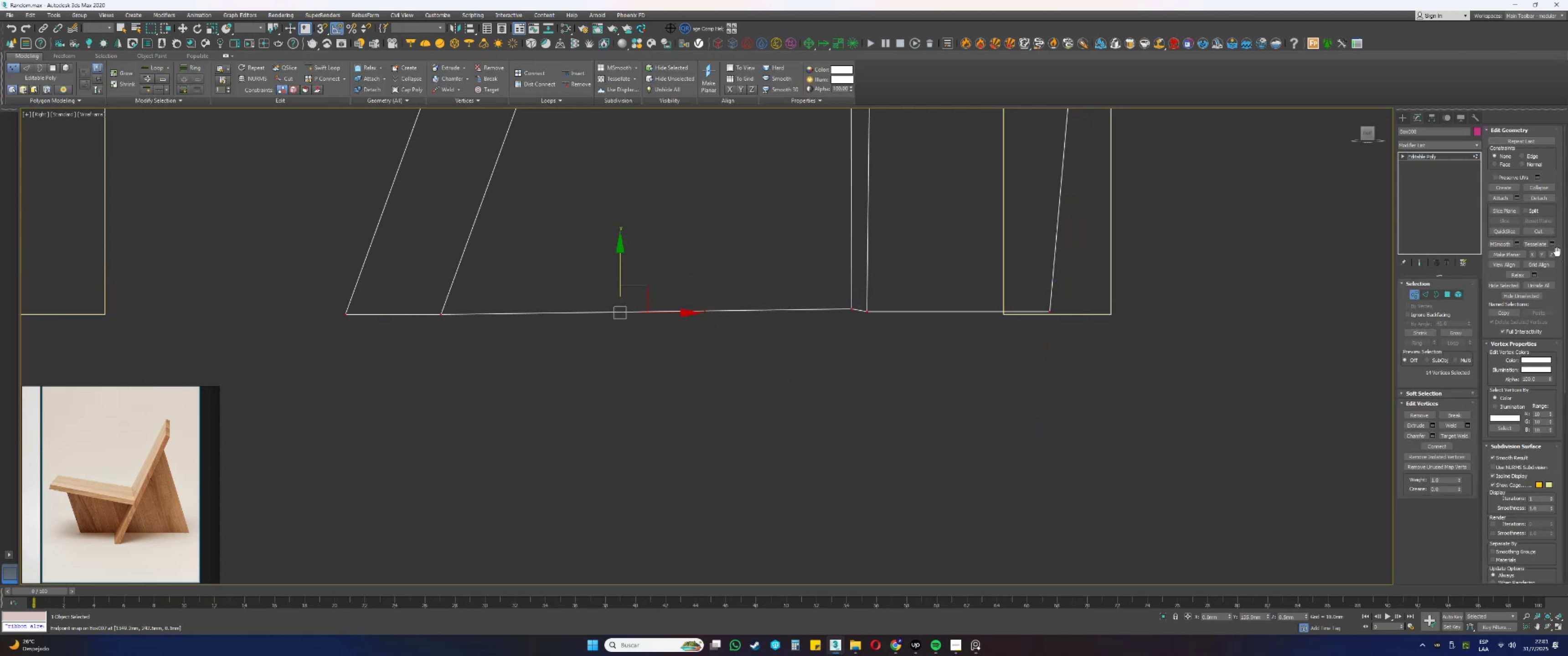 
left_click([1552, 253])
 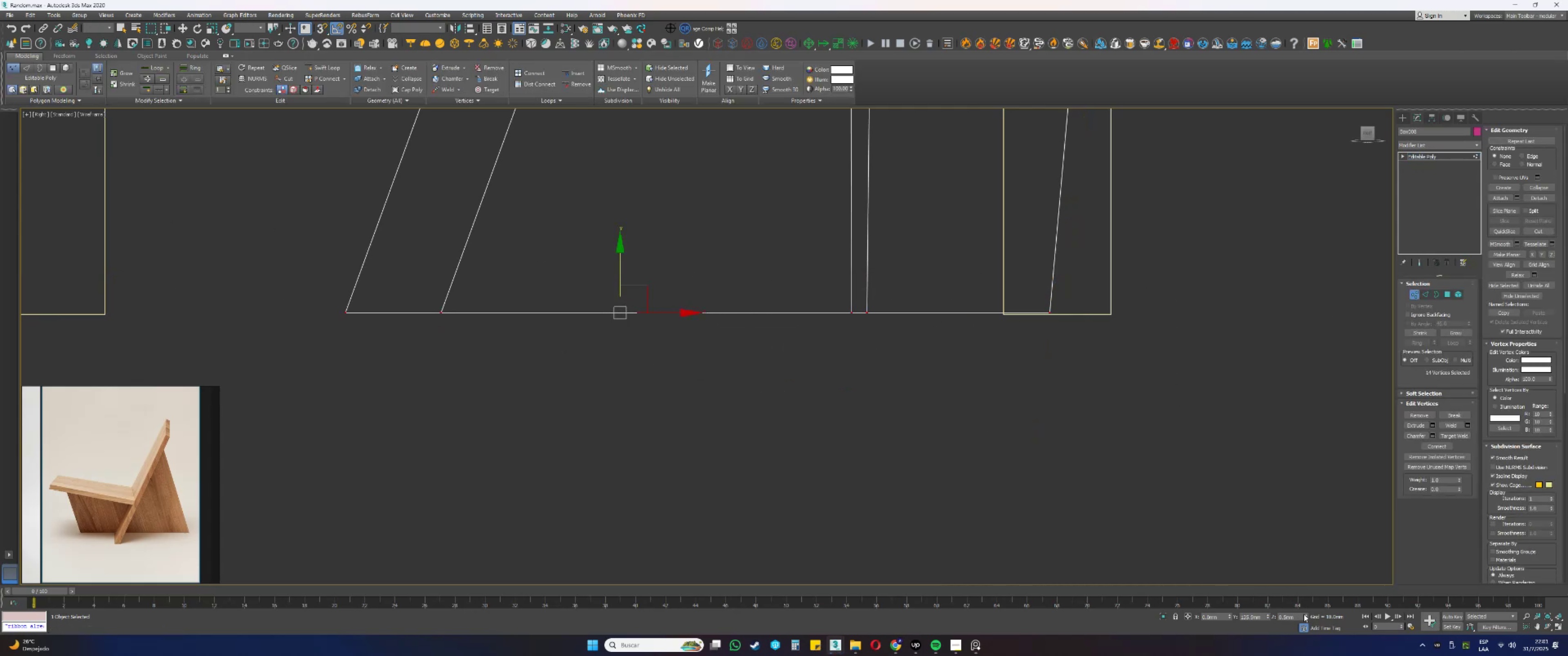 
scroll: coordinate [1041, 351], scroll_direction: down, amount: 3.0
 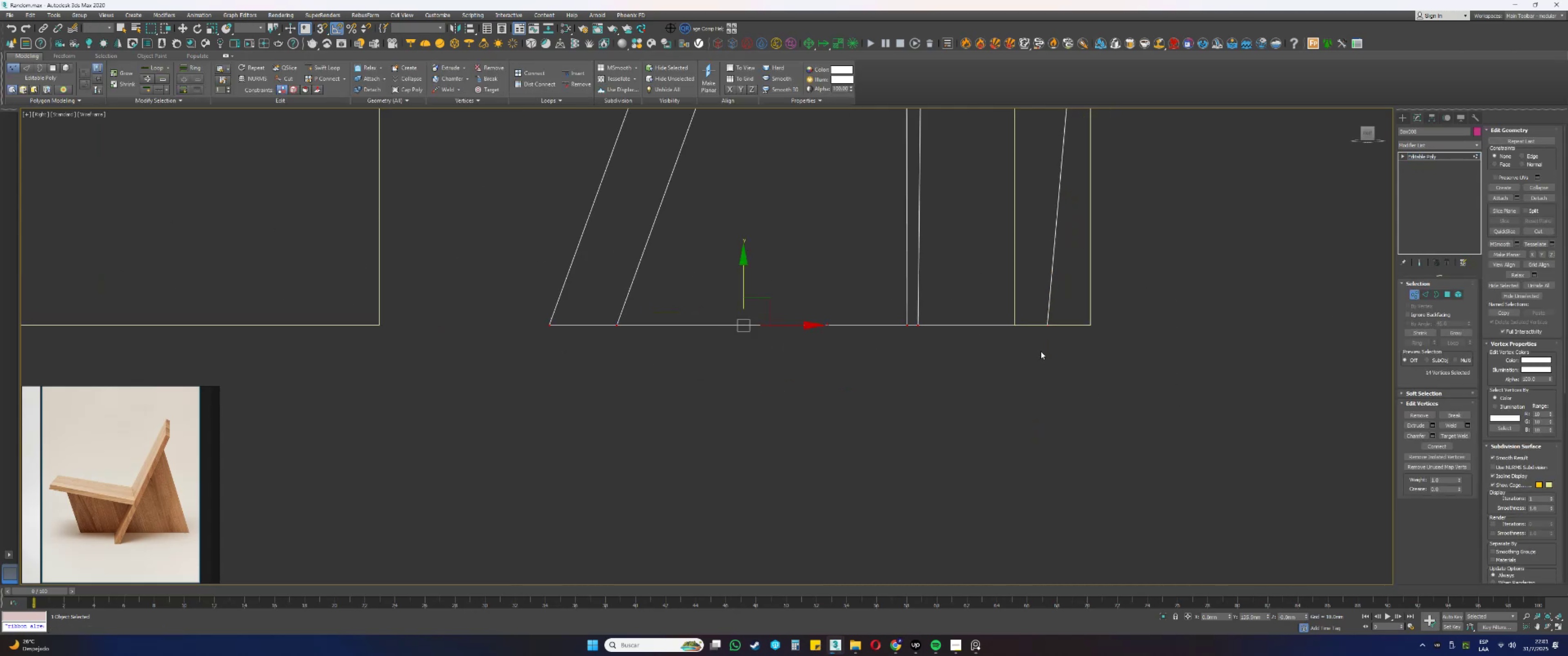 
key(Alt+AltLeft)
 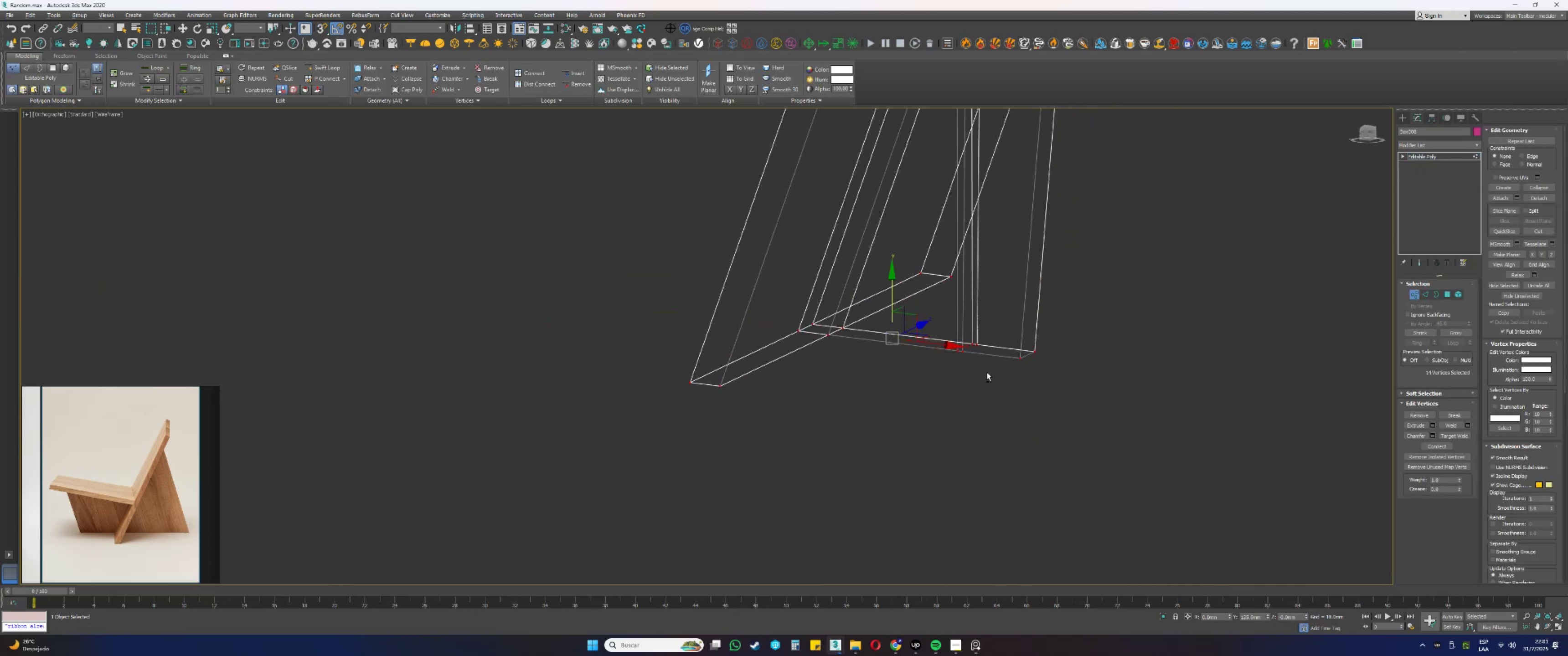 
scroll: coordinate [988, 367], scroll_direction: down, amount: 2.0
 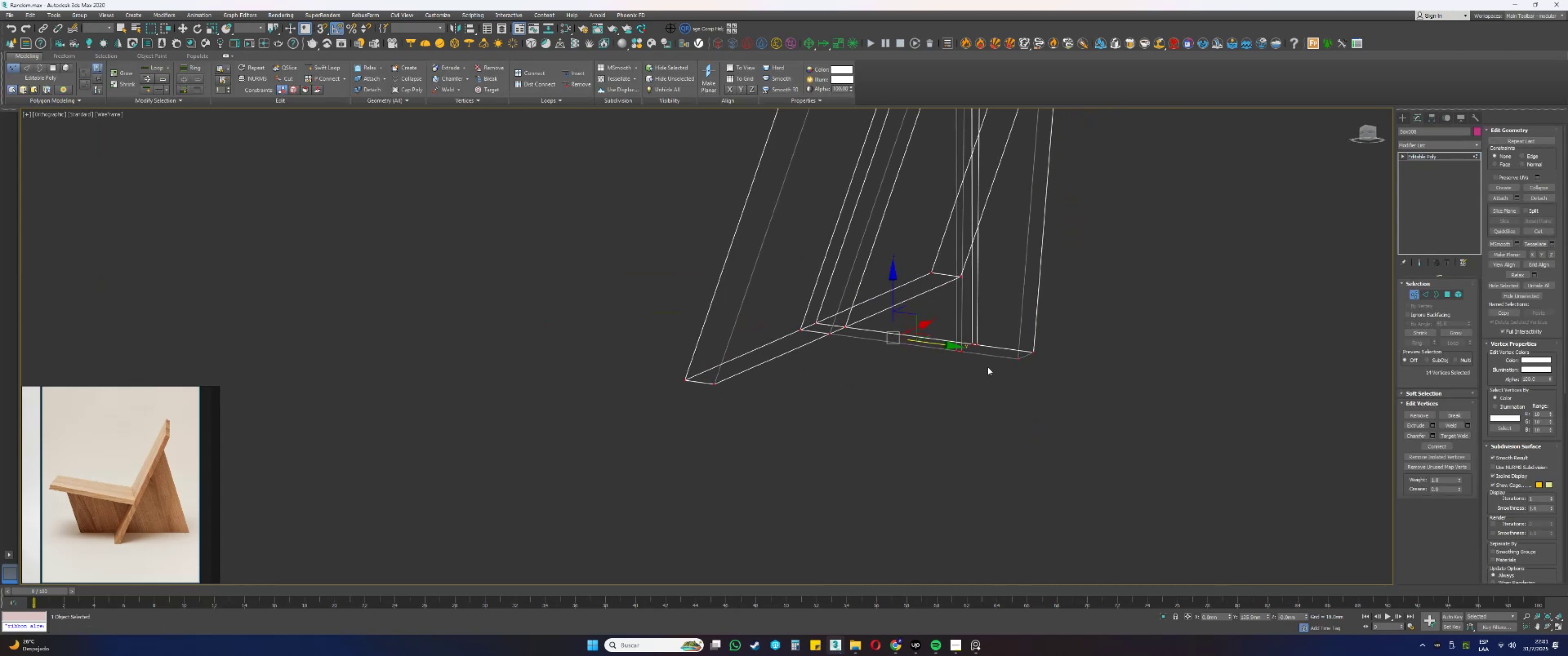 
key(F3)
 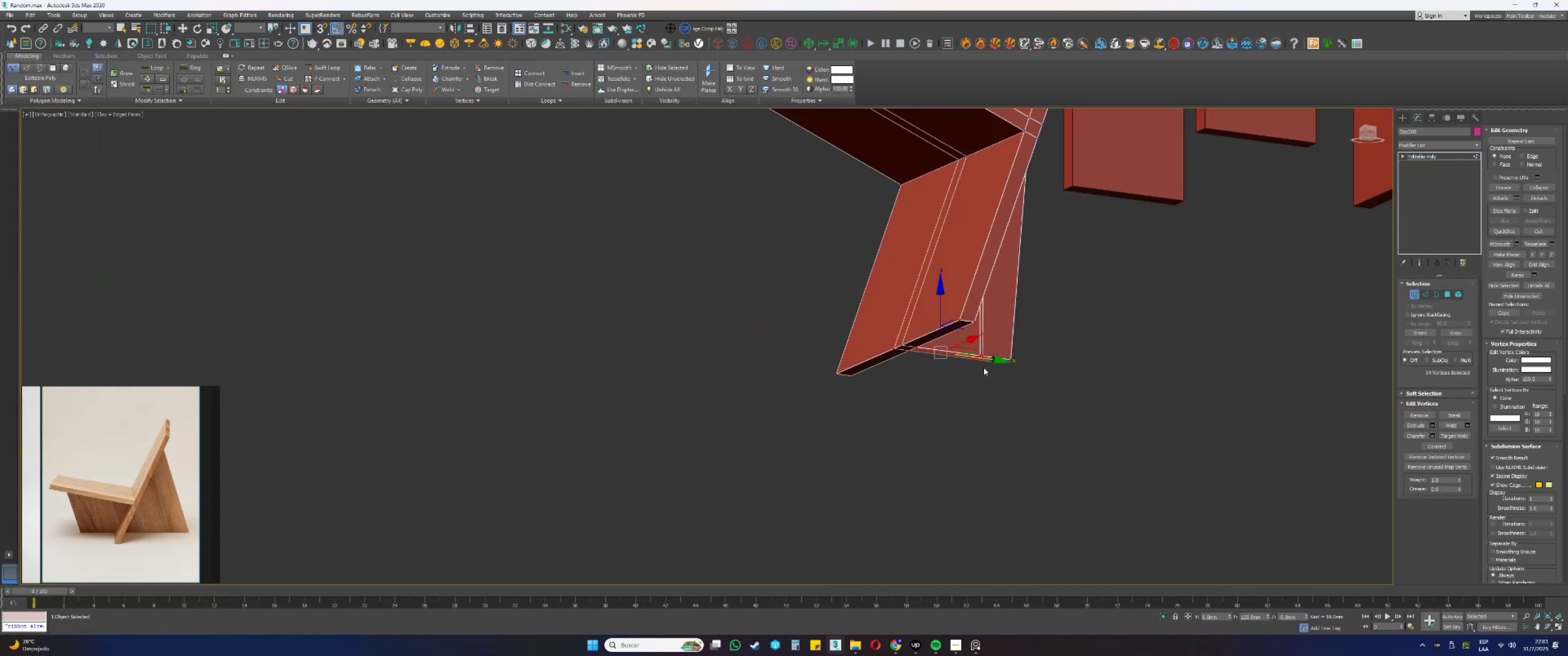 
hold_key(key=AltLeft, duration=0.83)
 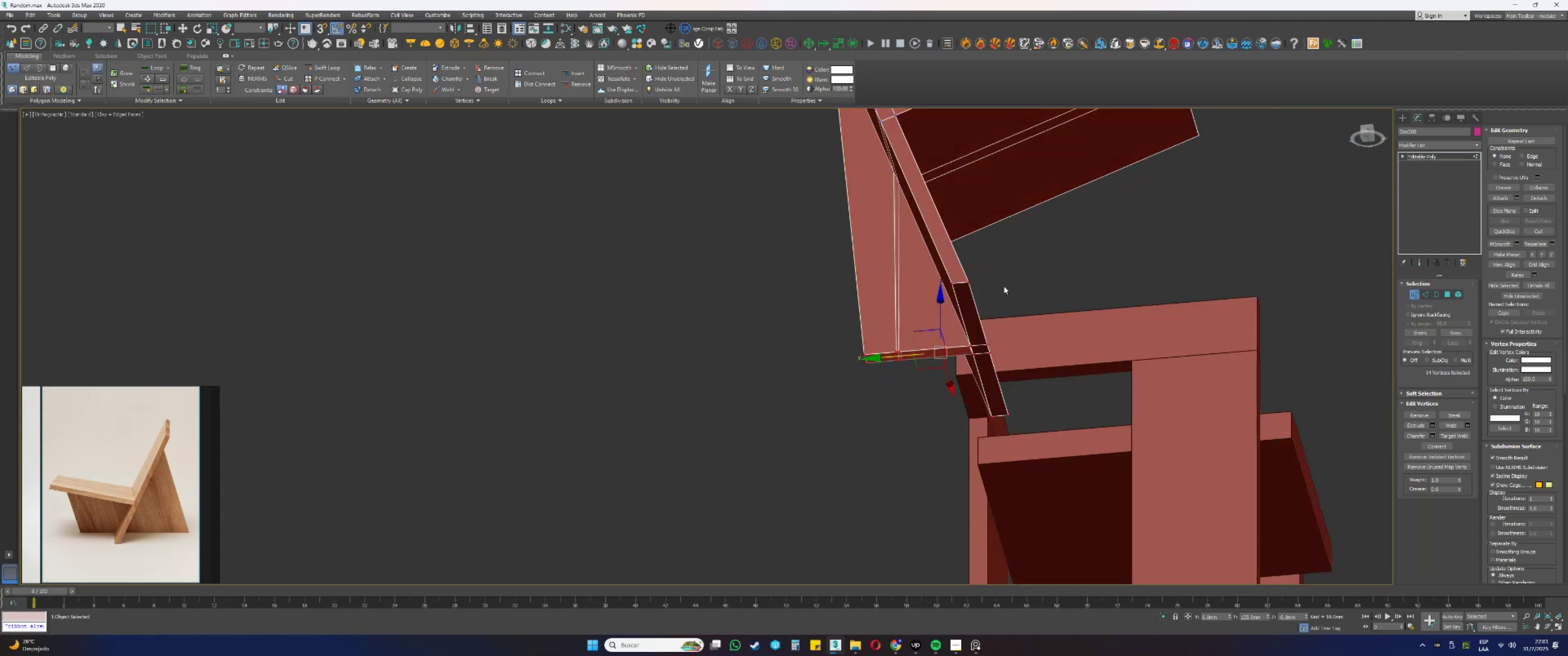 
hold_key(key=AltLeft, duration=0.46)
 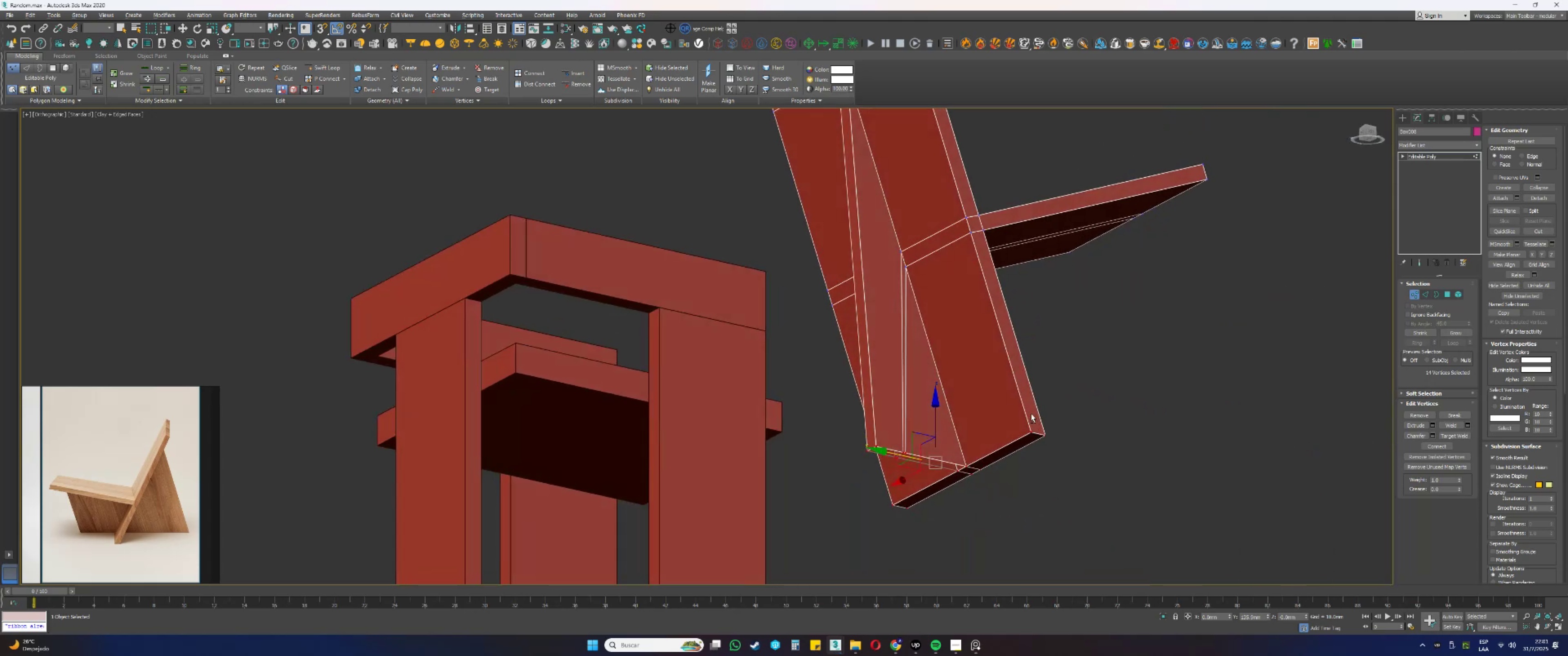 
hold_key(key=AltLeft, duration=0.53)
 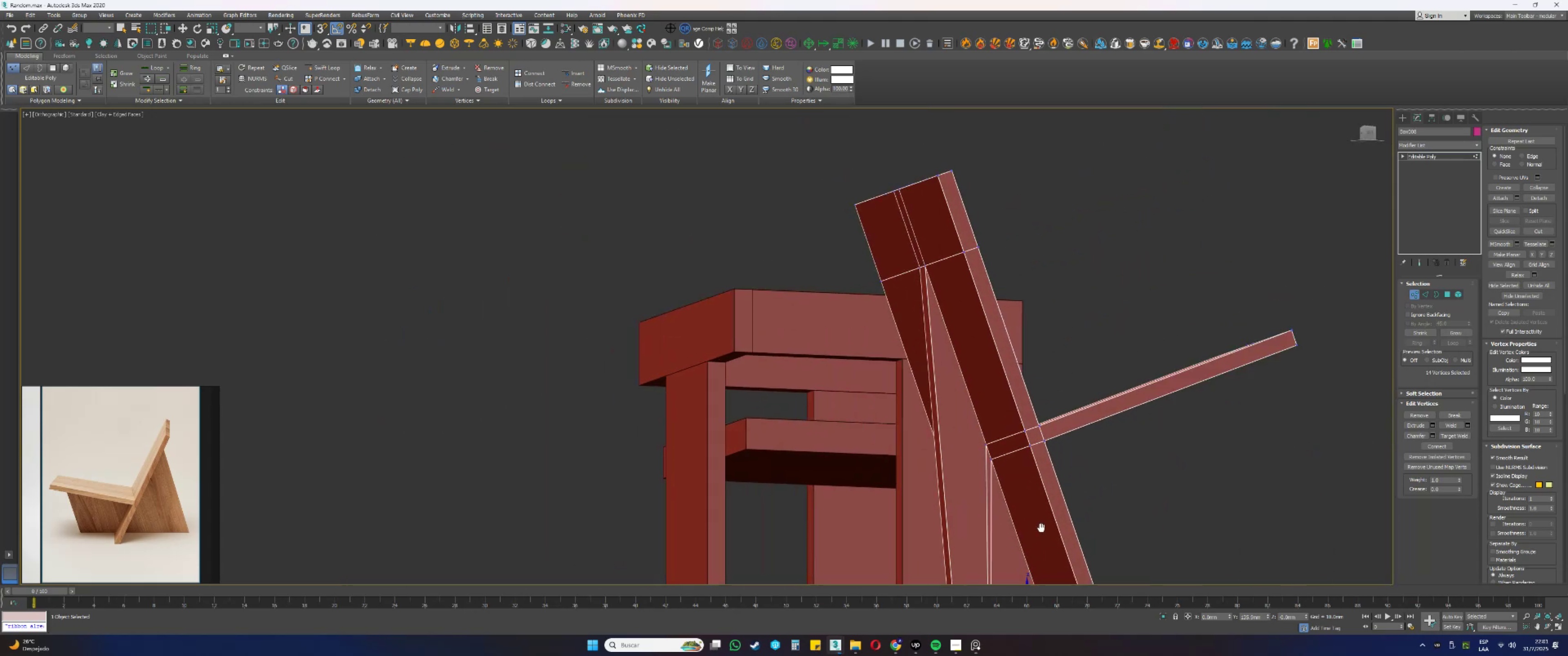 
hold_key(key=AltLeft, duration=0.37)
 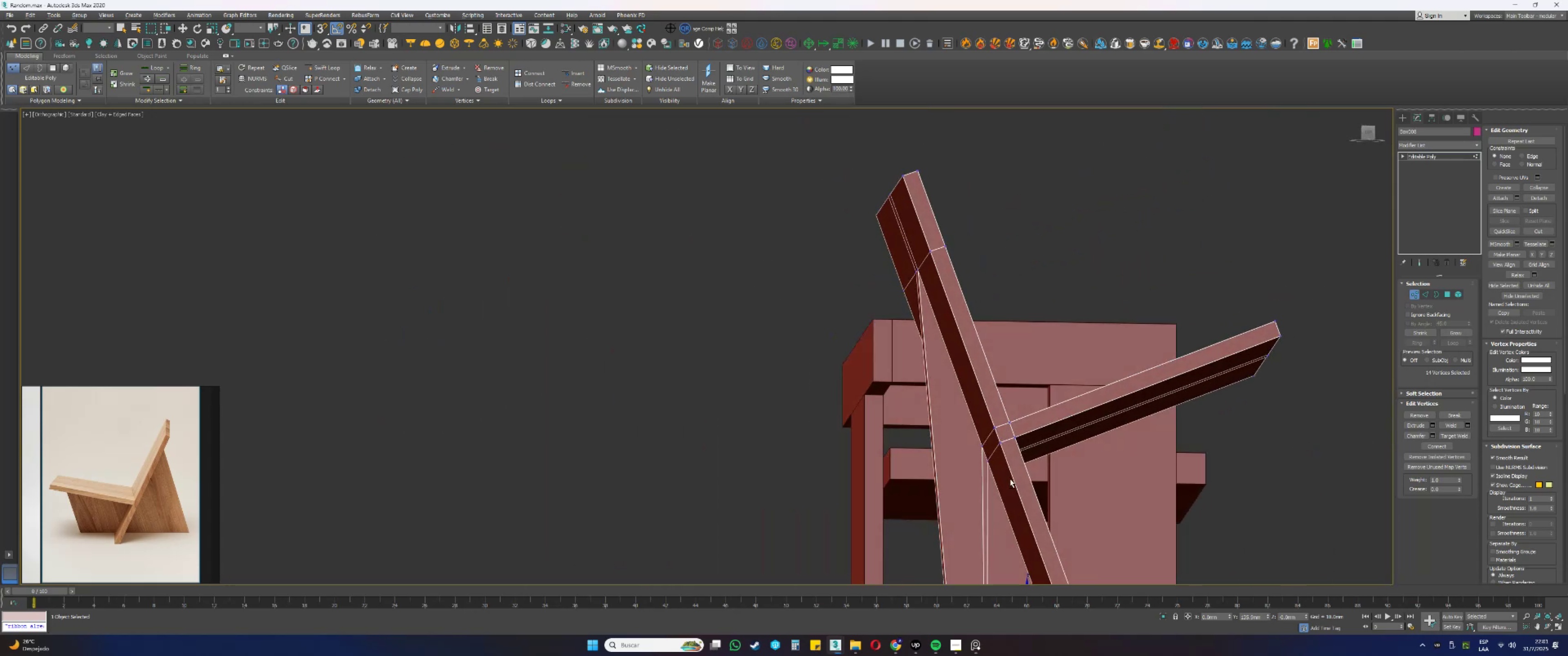 
key(Alt+AltLeft)
 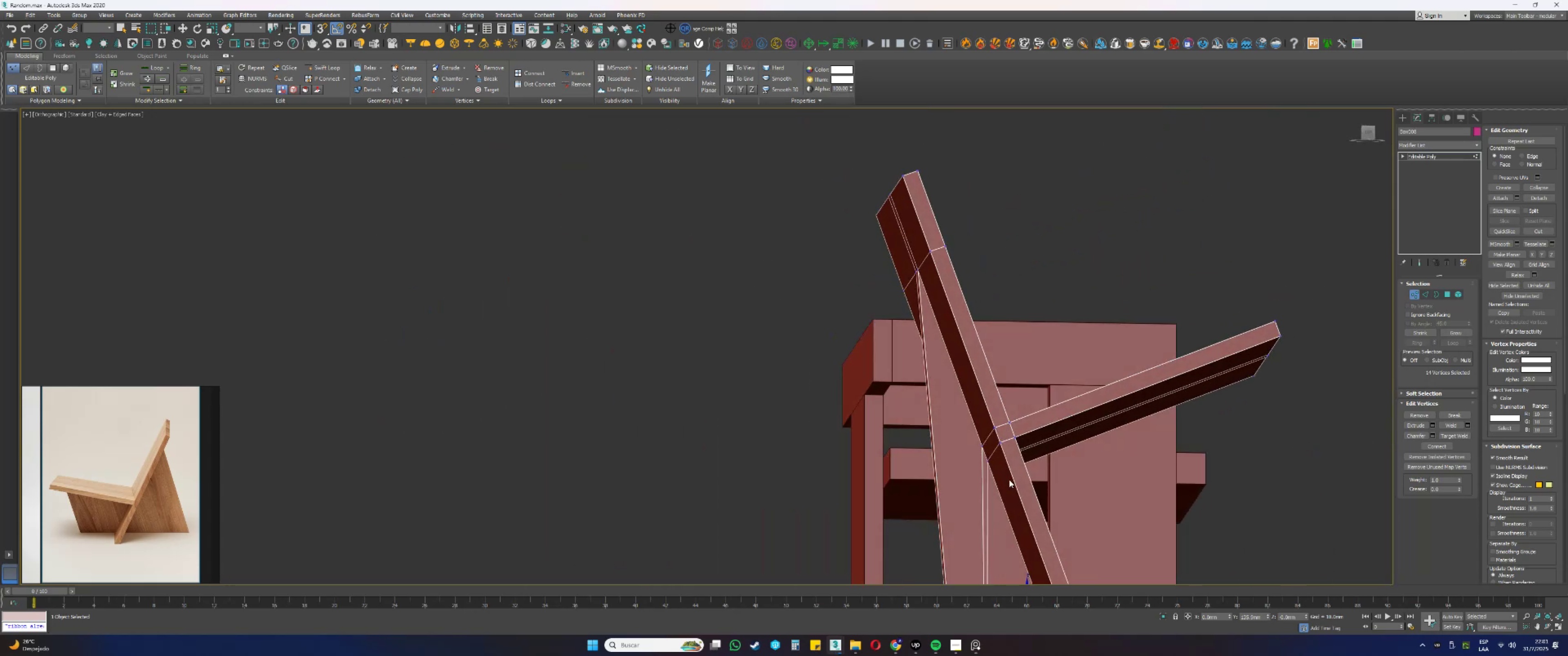 
hold_key(key=AltLeft, duration=0.33)
 